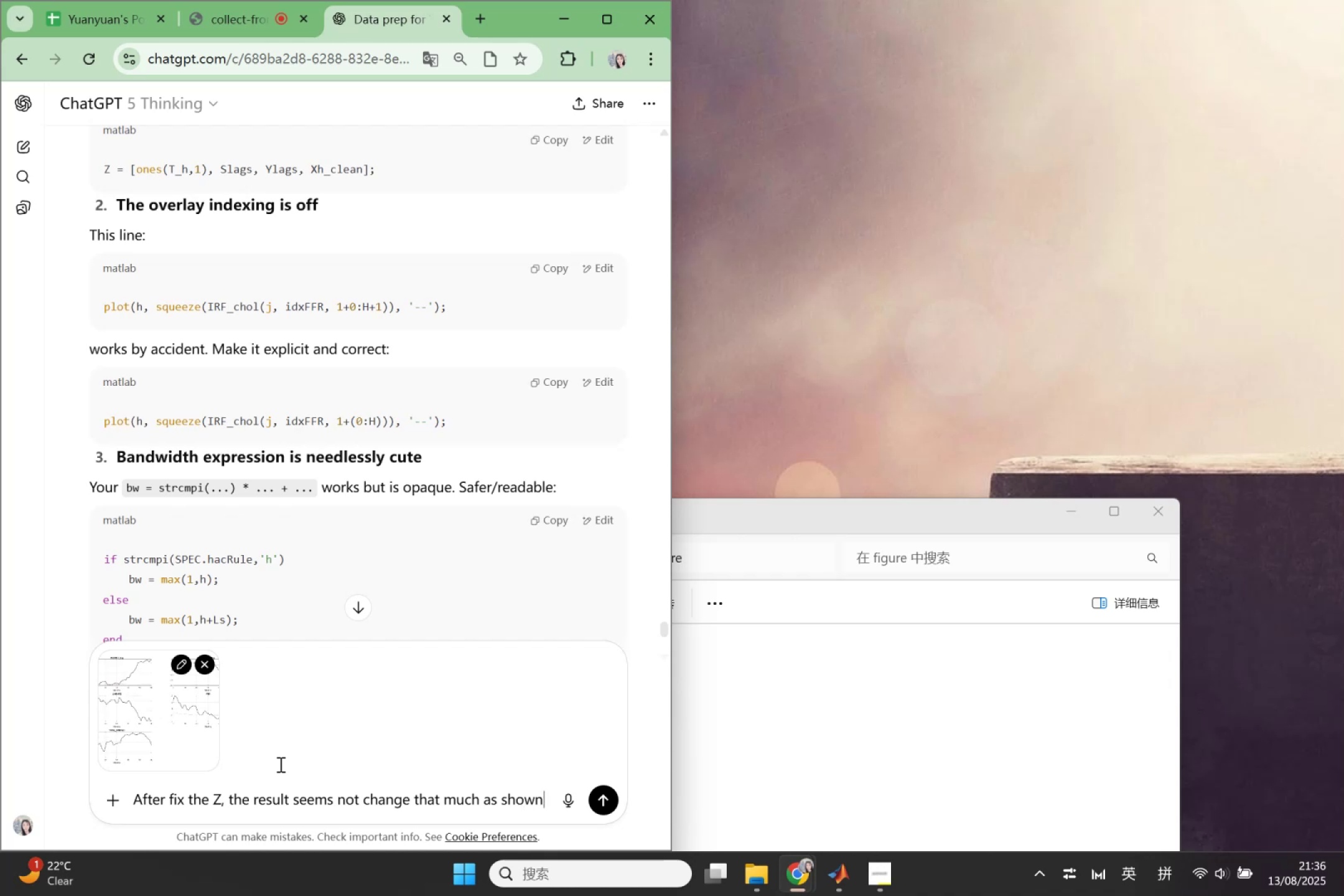 
key(Enter)
 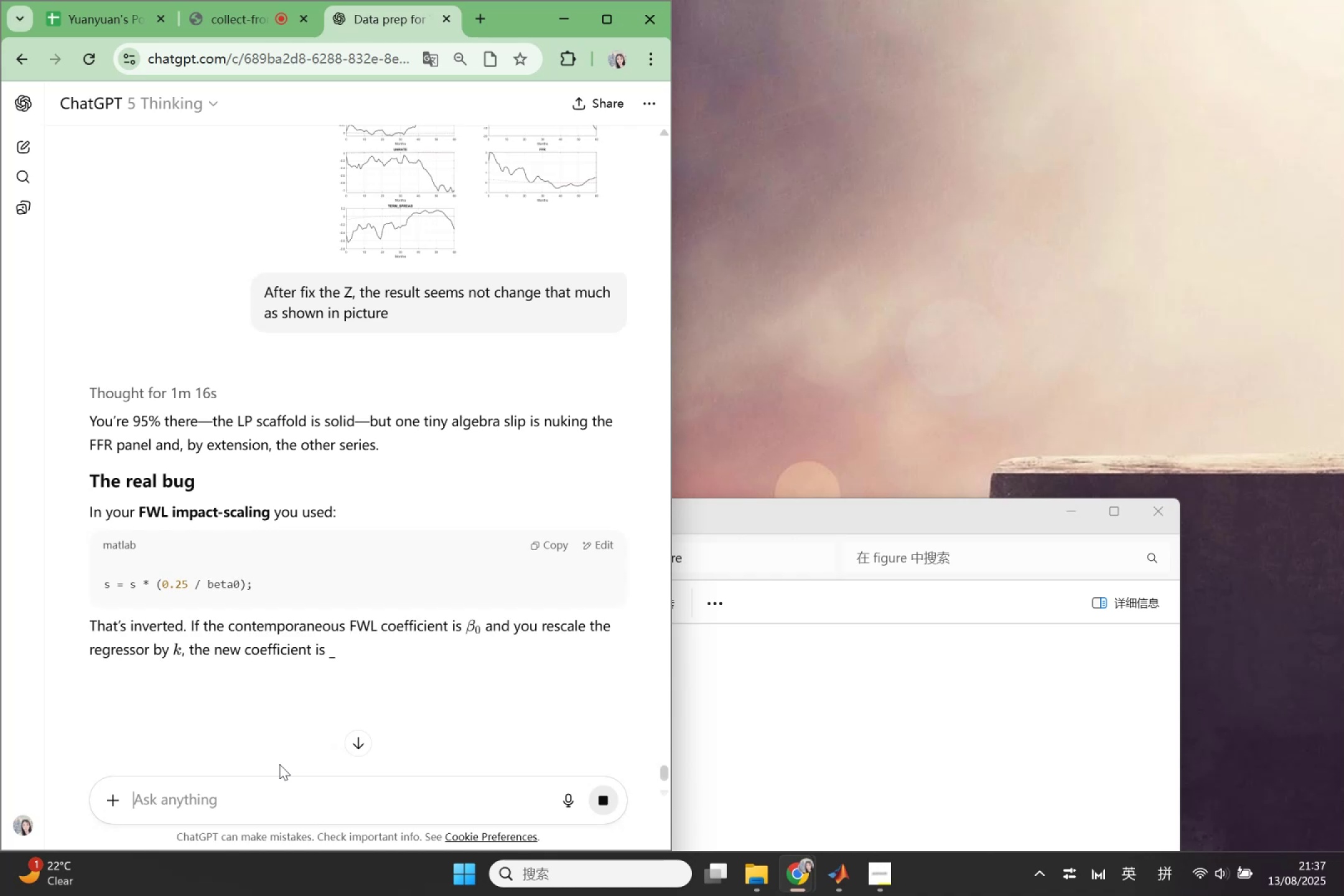 
wait(89.29)
 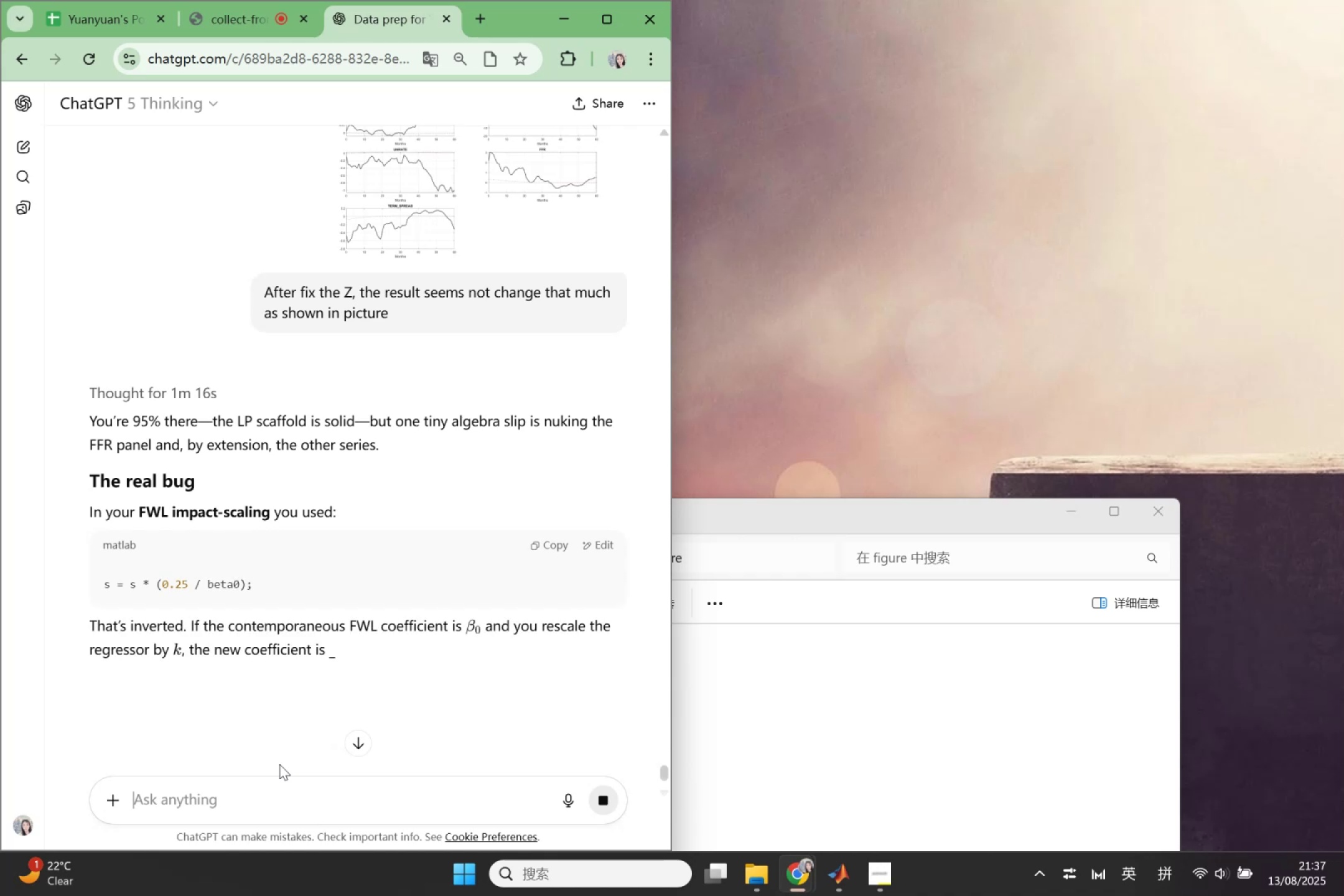 
scroll: coordinate [266, 555], scroll_direction: down, amount: 2.0
 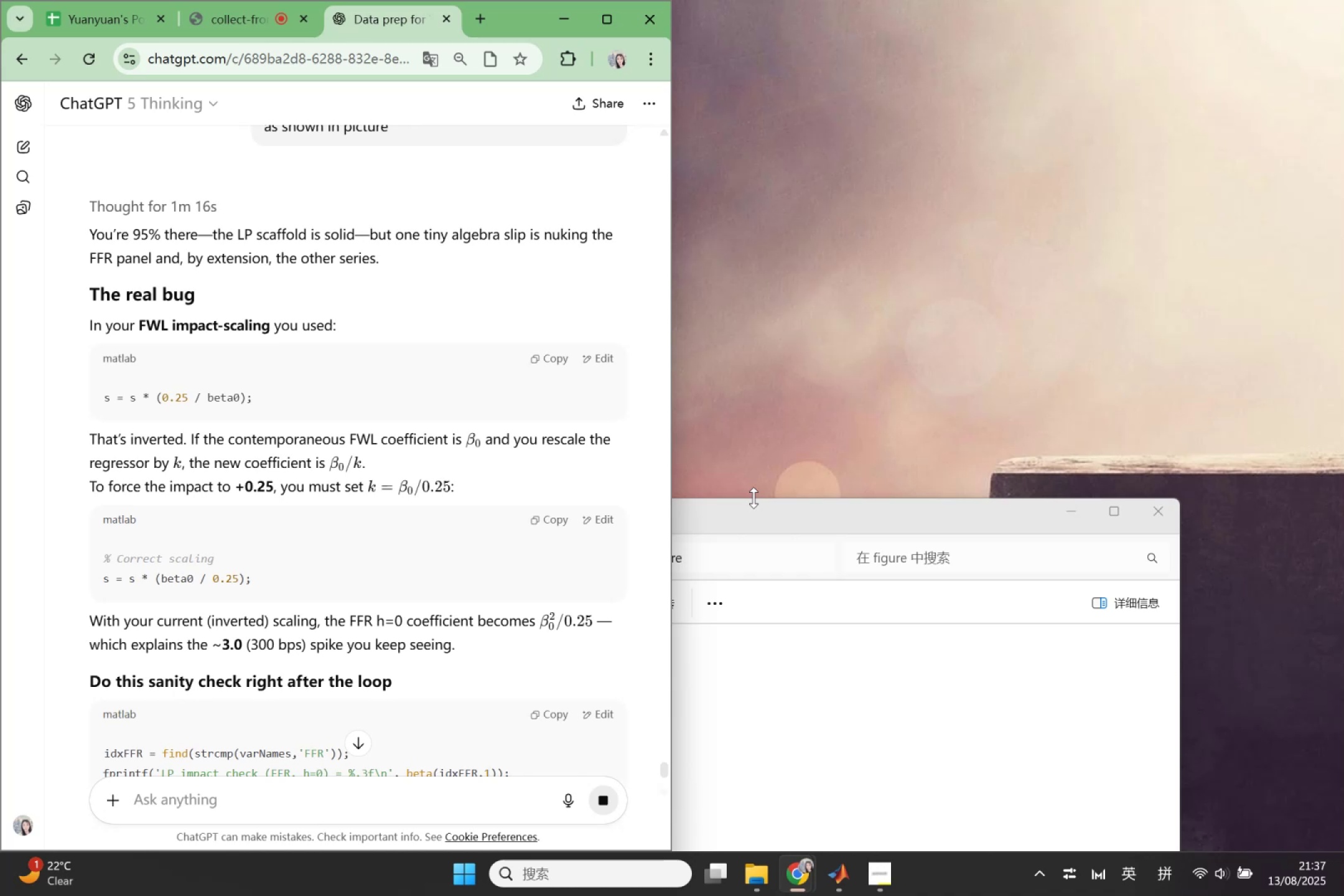 
wait(5.6)
 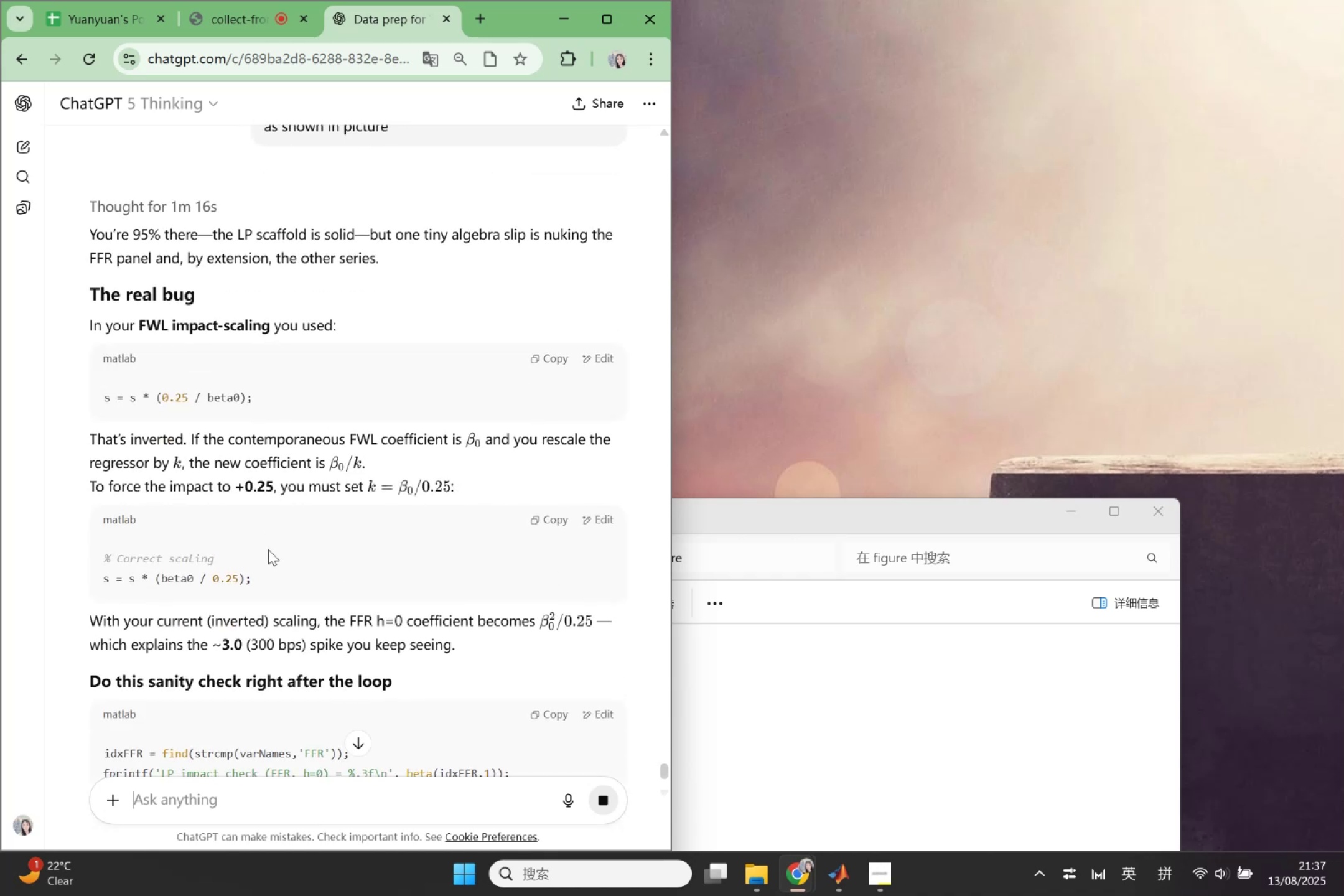 
left_click([1076, 512])
 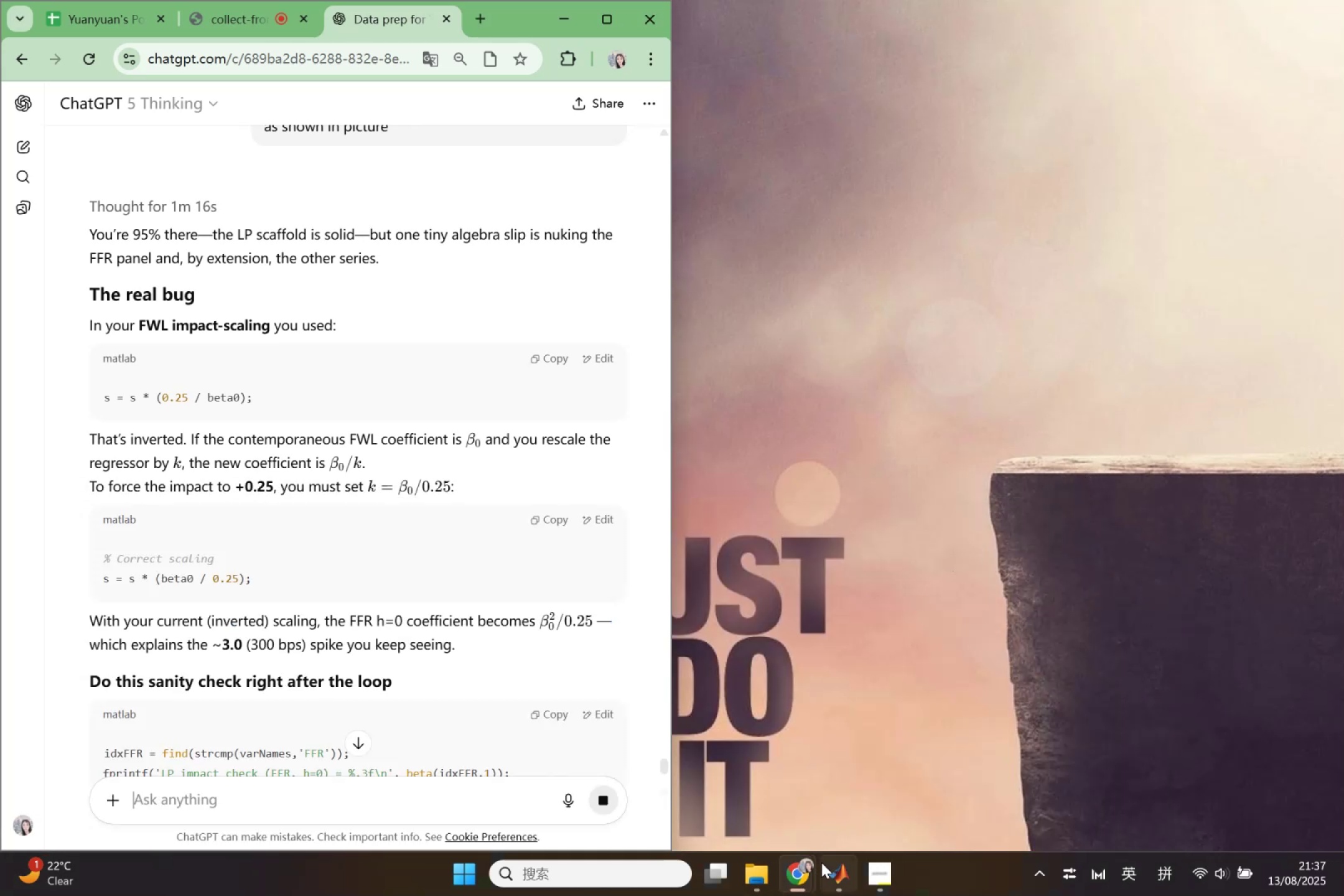 
left_click([828, 869])
 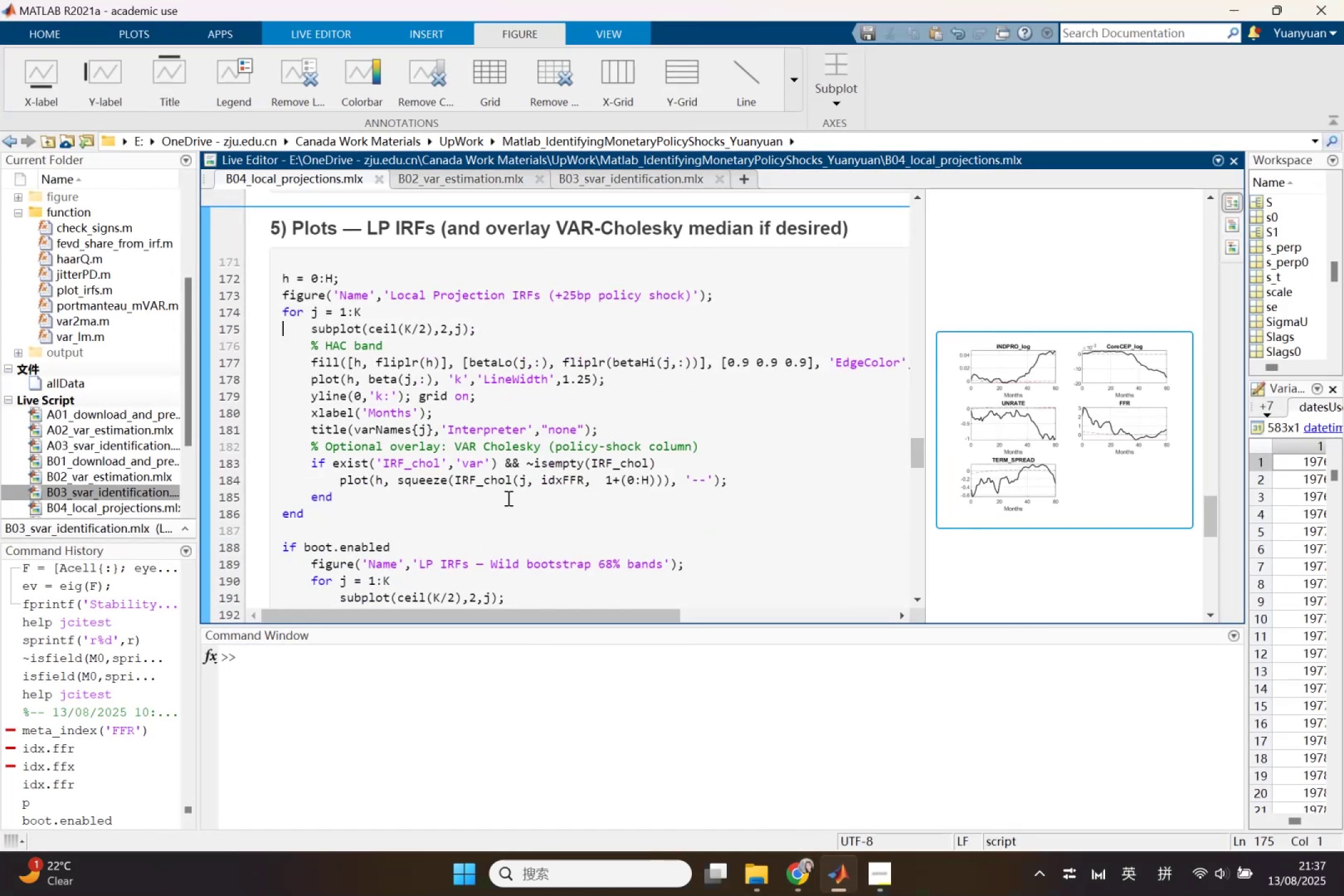 
scroll: coordinate [518, 464], scroll_direction: down, amount: 7.0
 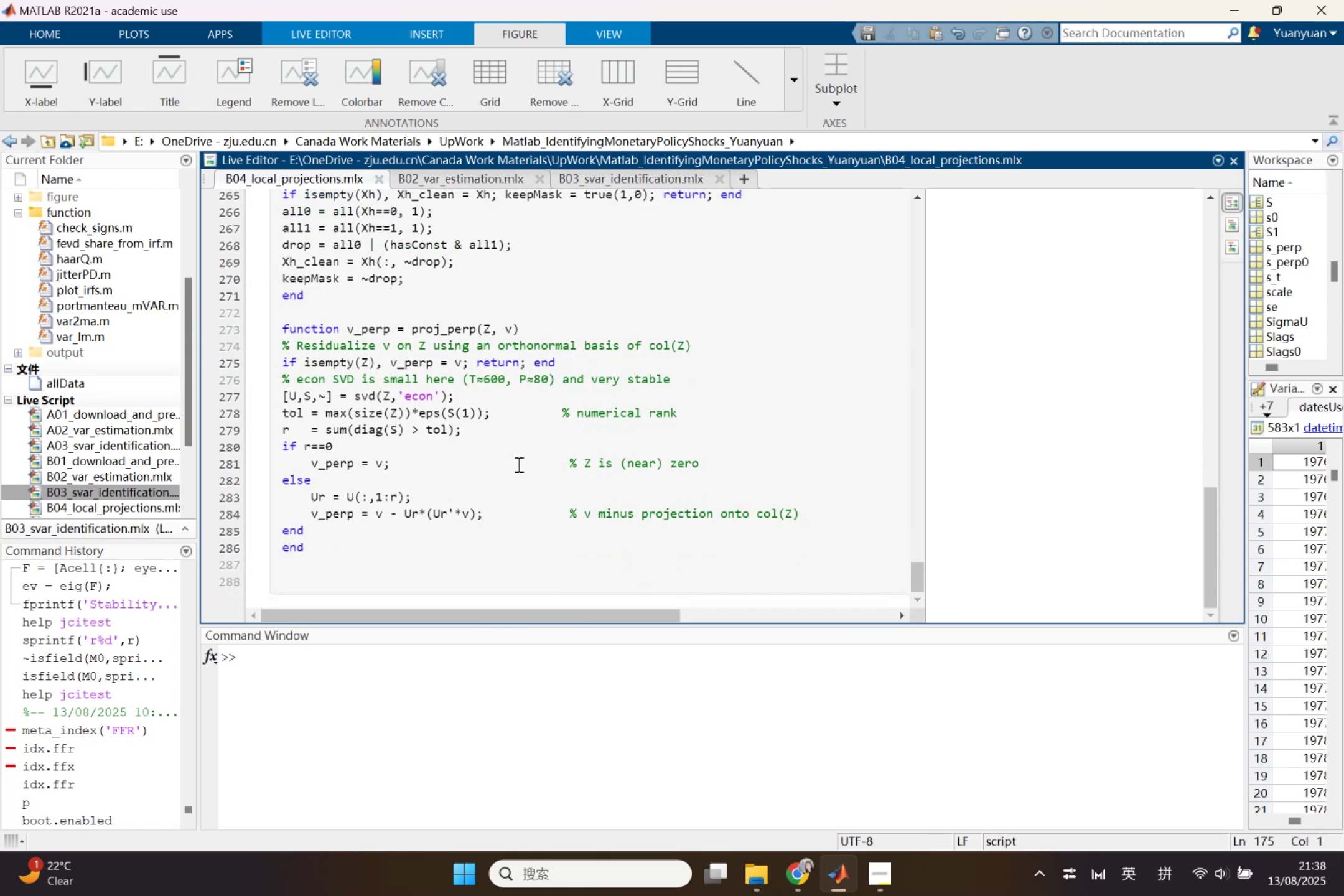 
scroll: coordinate [518, 464], scroll_direction: up, amount: 11.0
 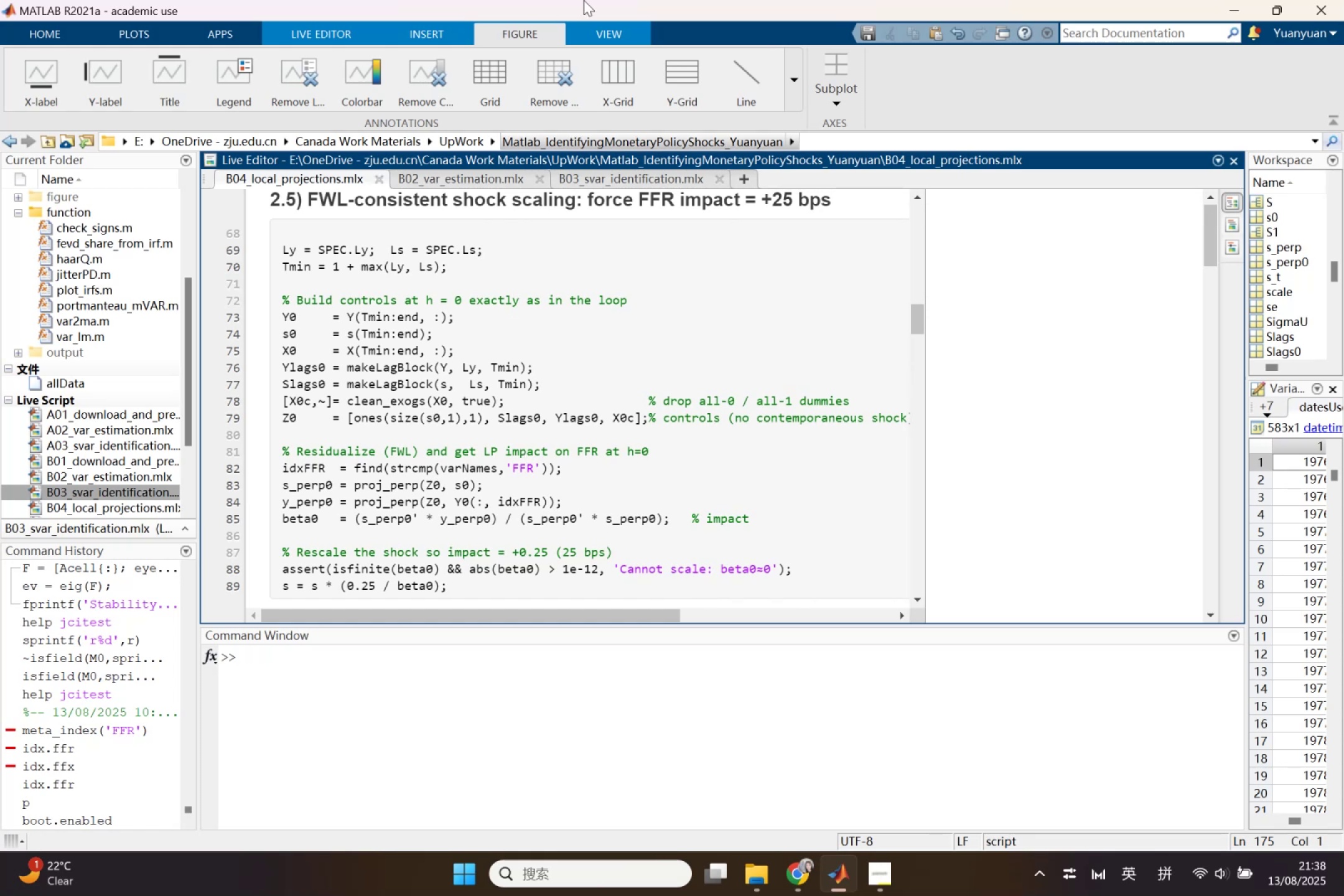 
left_click_drag(start_coordinate=[601, 0], to_coordinate=[1018, 85])
 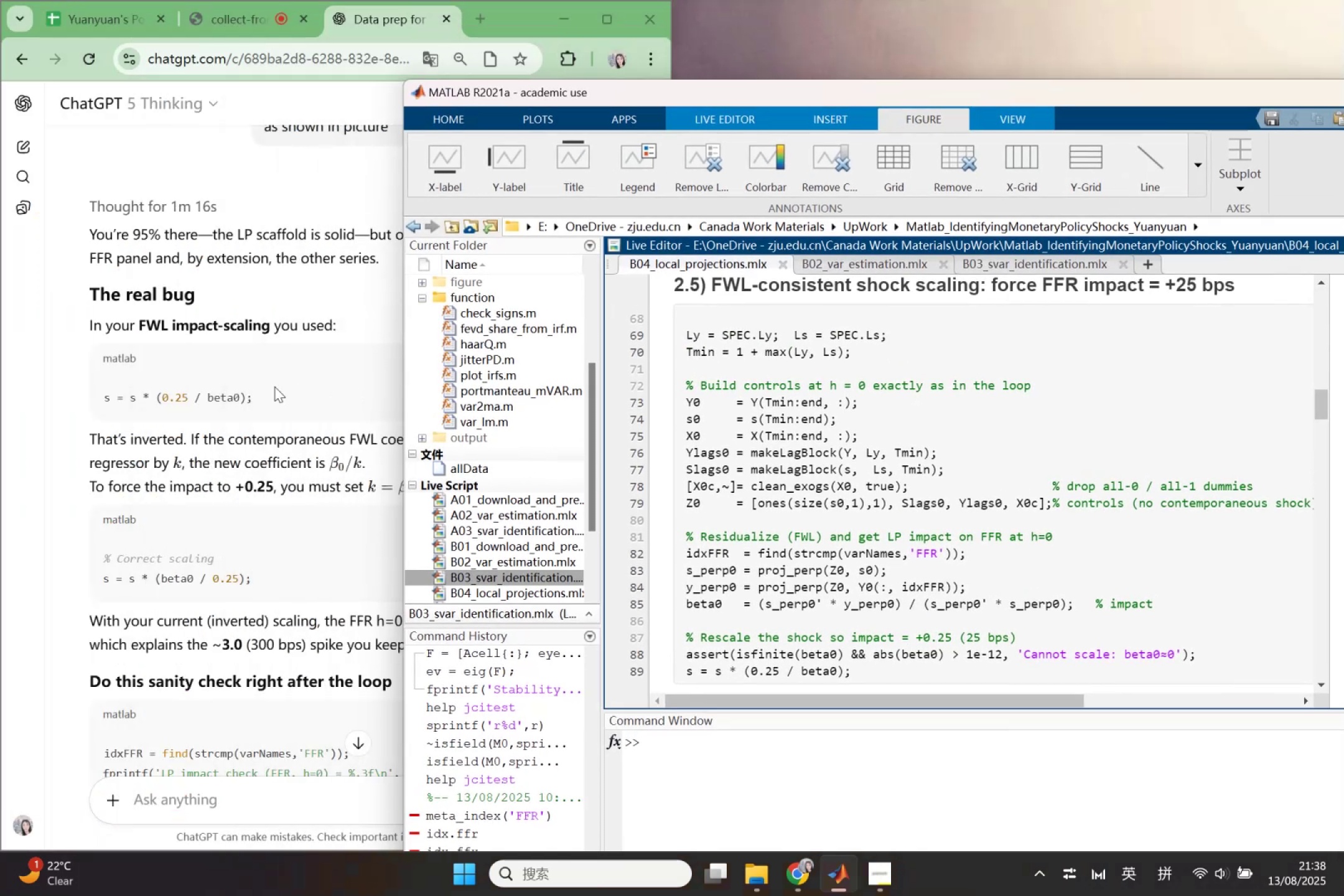 
left_click_drag(start_coordinate=[276, 395], to_coordinate=[93, 396])
 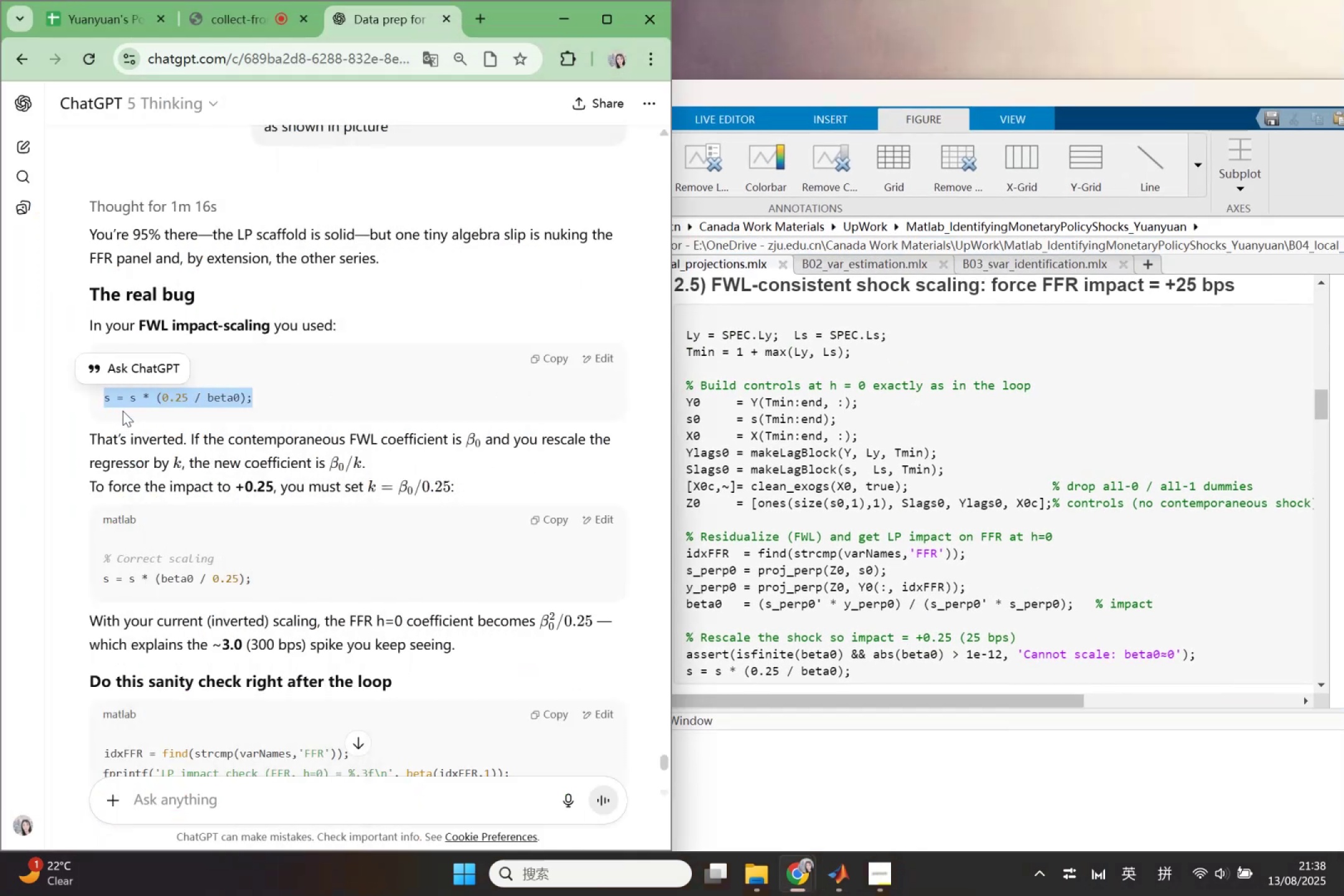 
key(Control+C)
 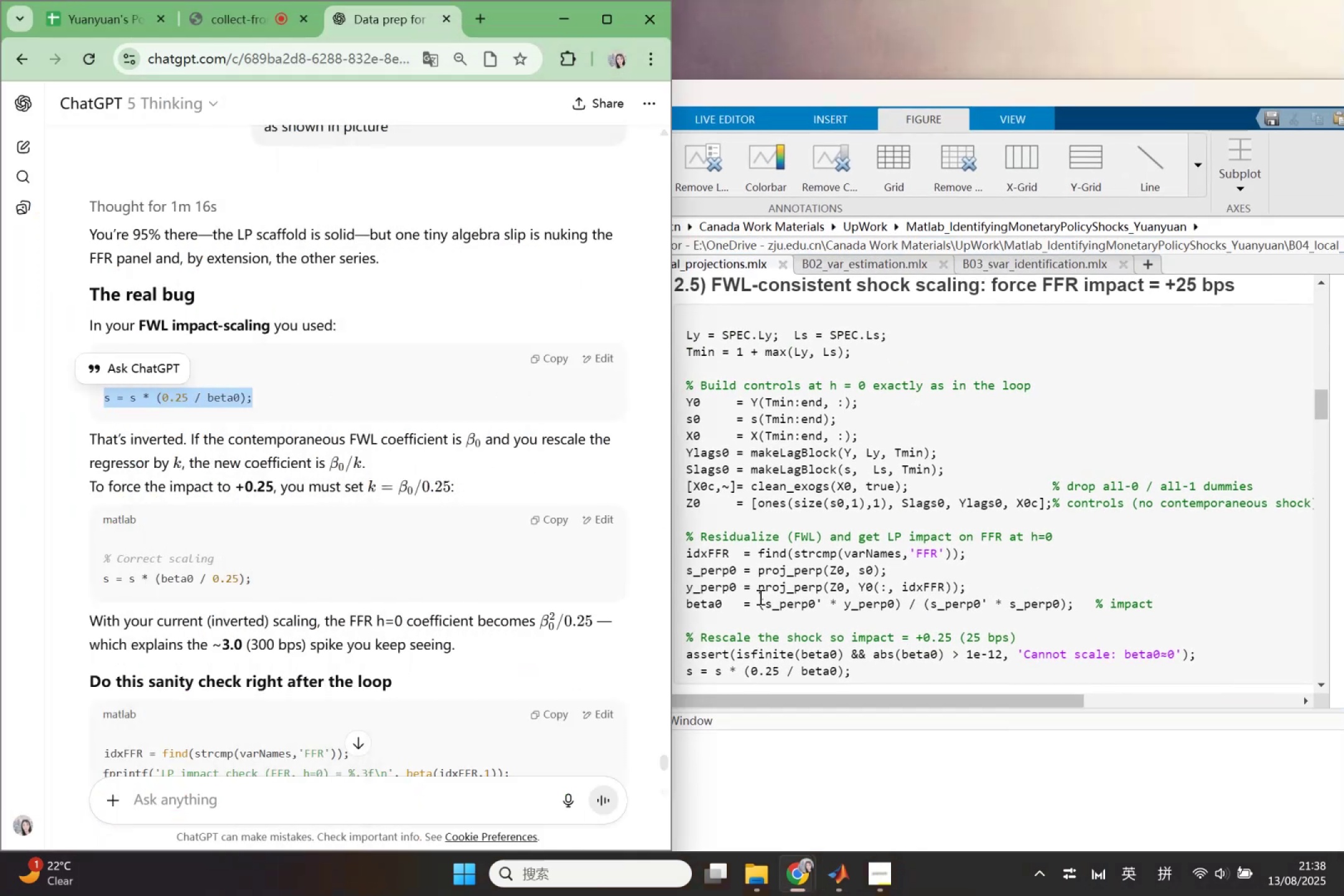 
scroll: coordinate [783, 648], scroll_direction: down, amount: 2.0
 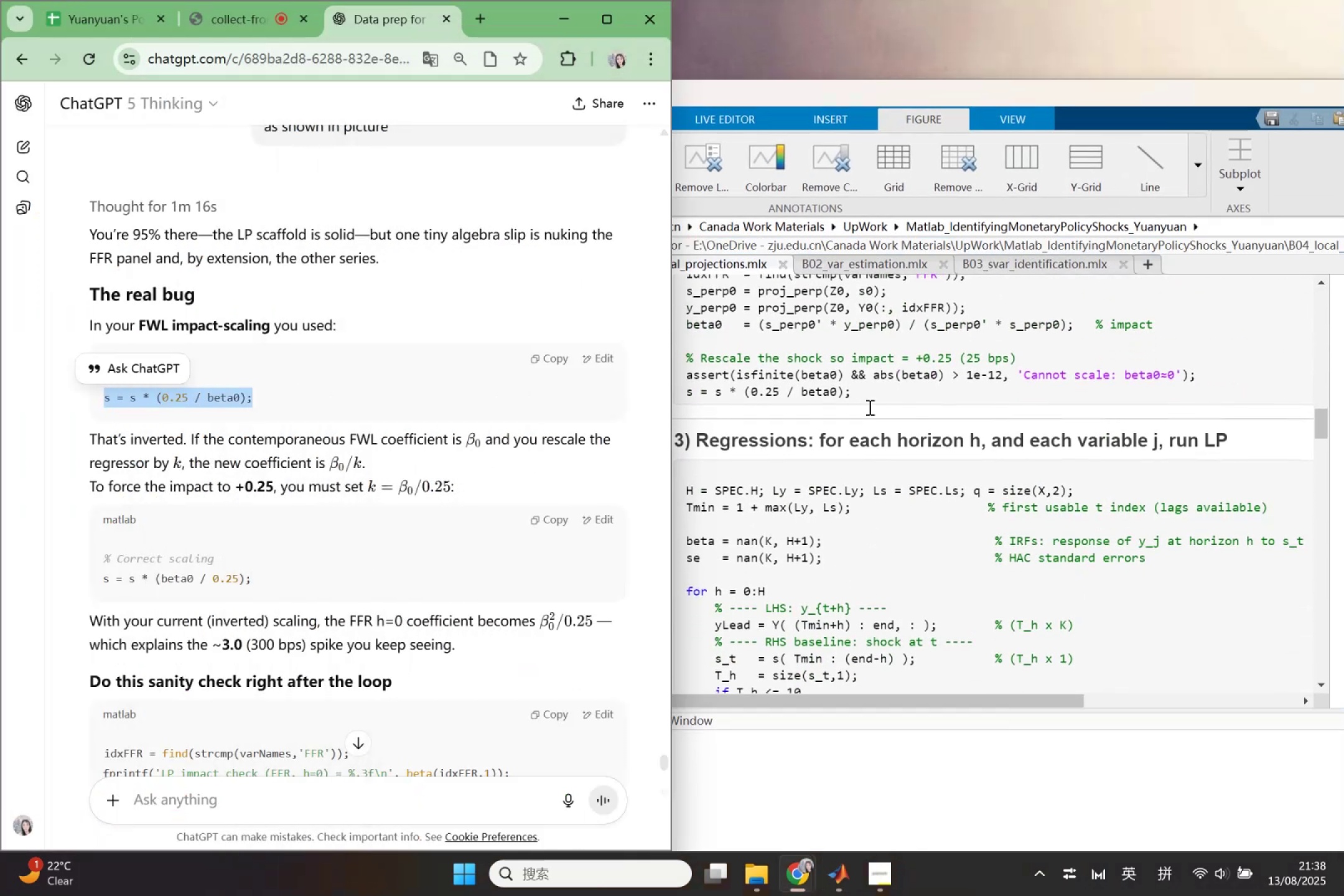 
left_click_drag(start_coordinate=[866, 396], to_coordinate=[648, 394])
 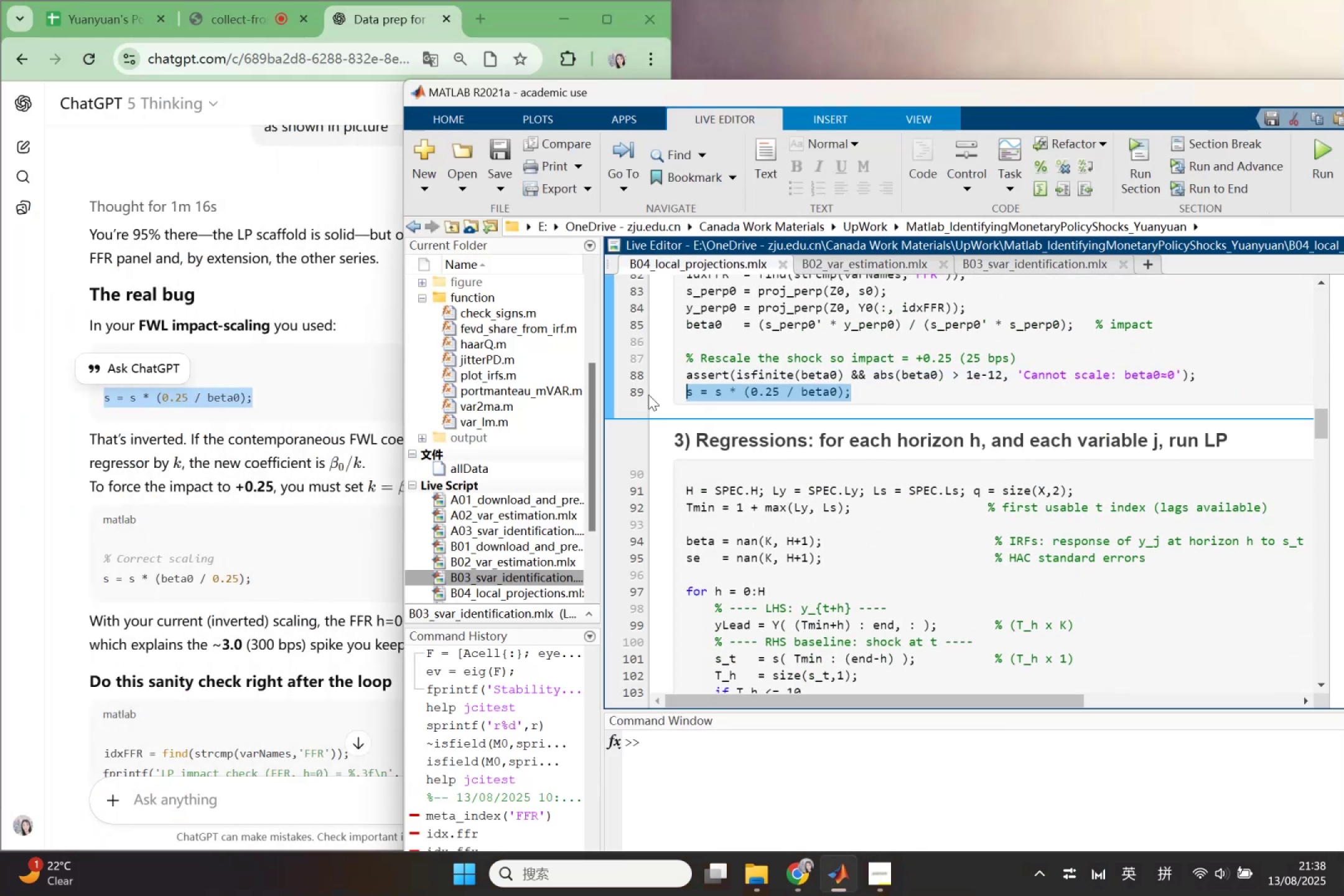 
key(Control+V)
 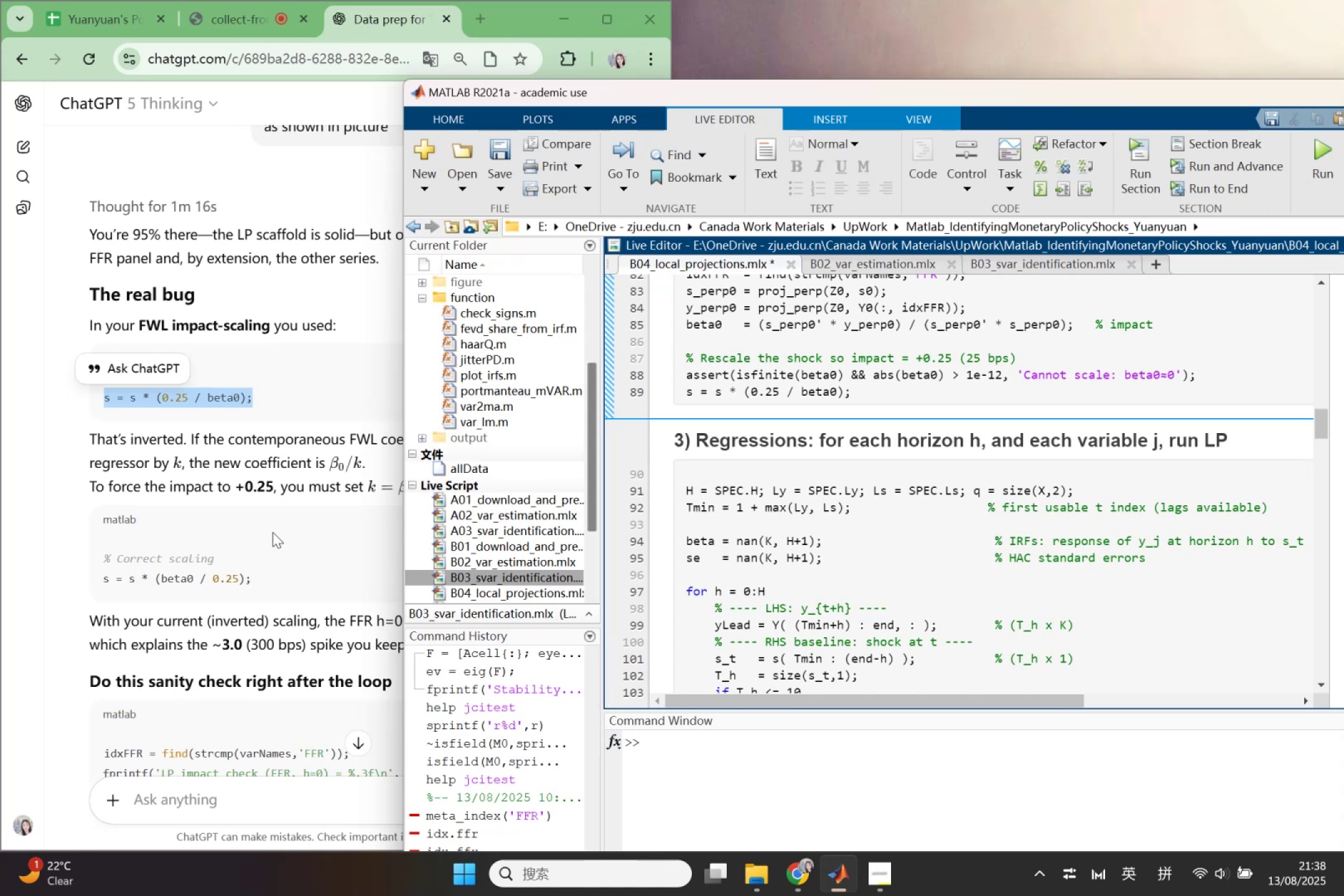 
left_click([272, 536])
 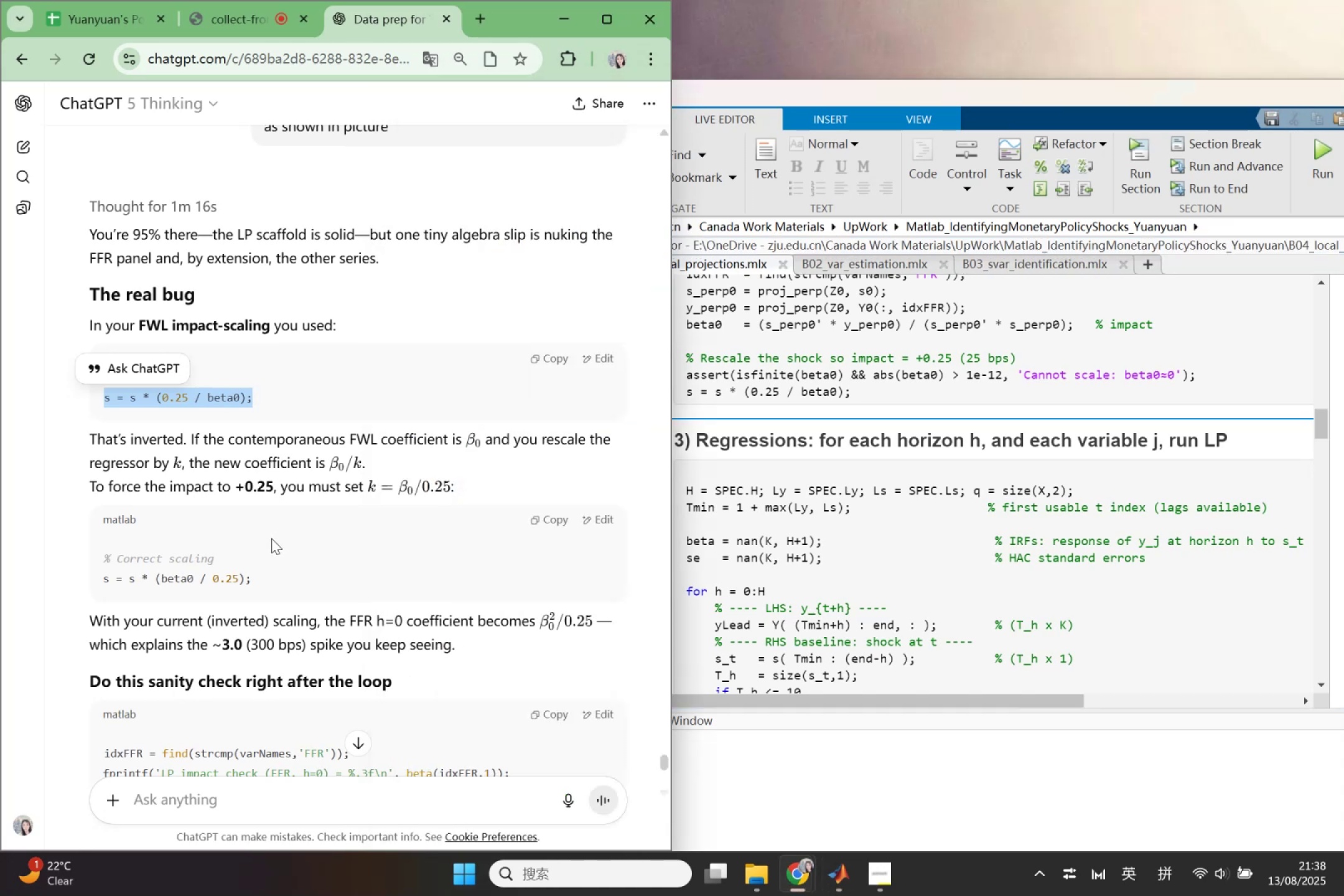 
scroll: coordinate [271, 549], scroll_direction: down, amount: 1.0
 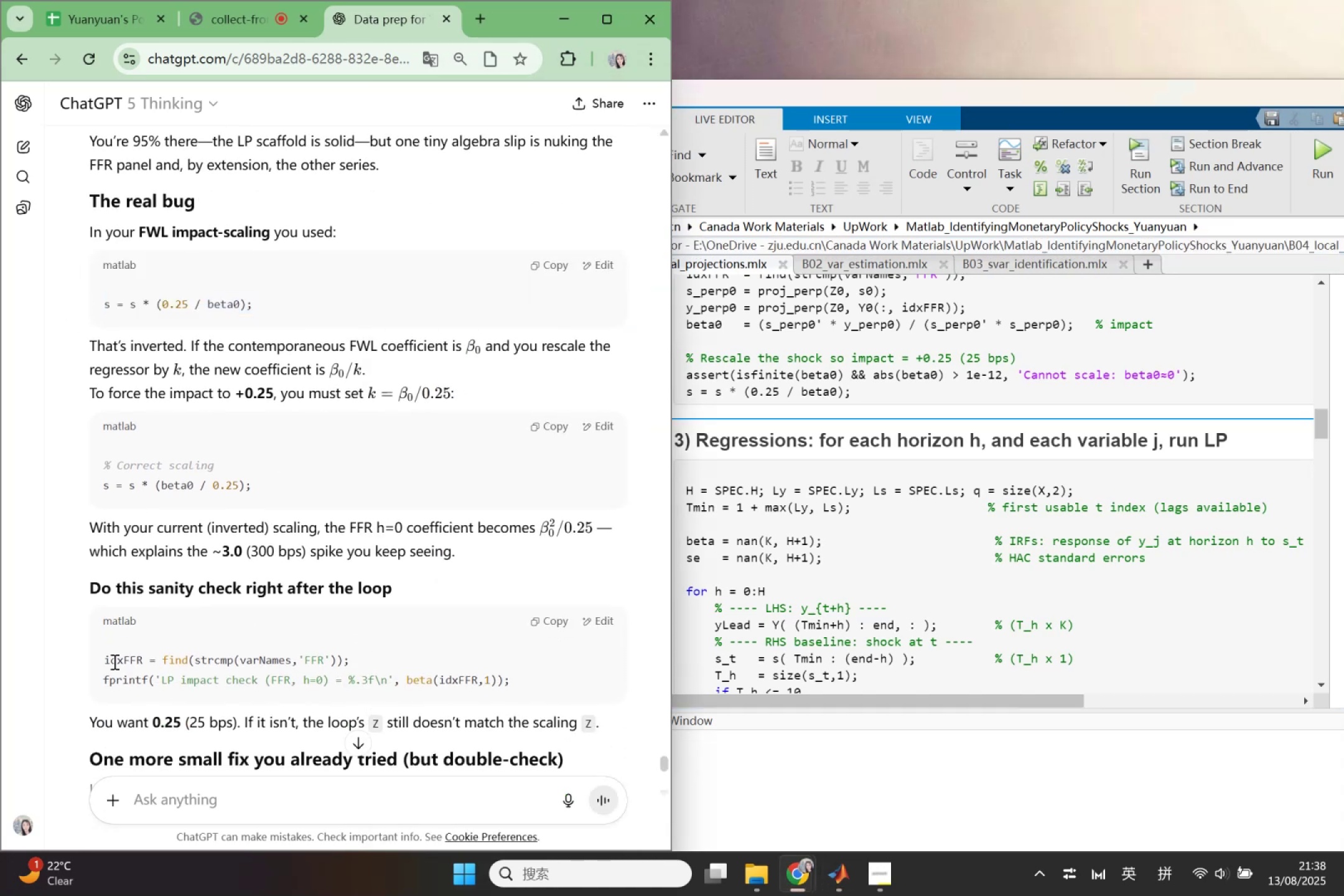 
left_click_drag(start_coordinate=[103, 658], to_coordinate=[543, 684])
 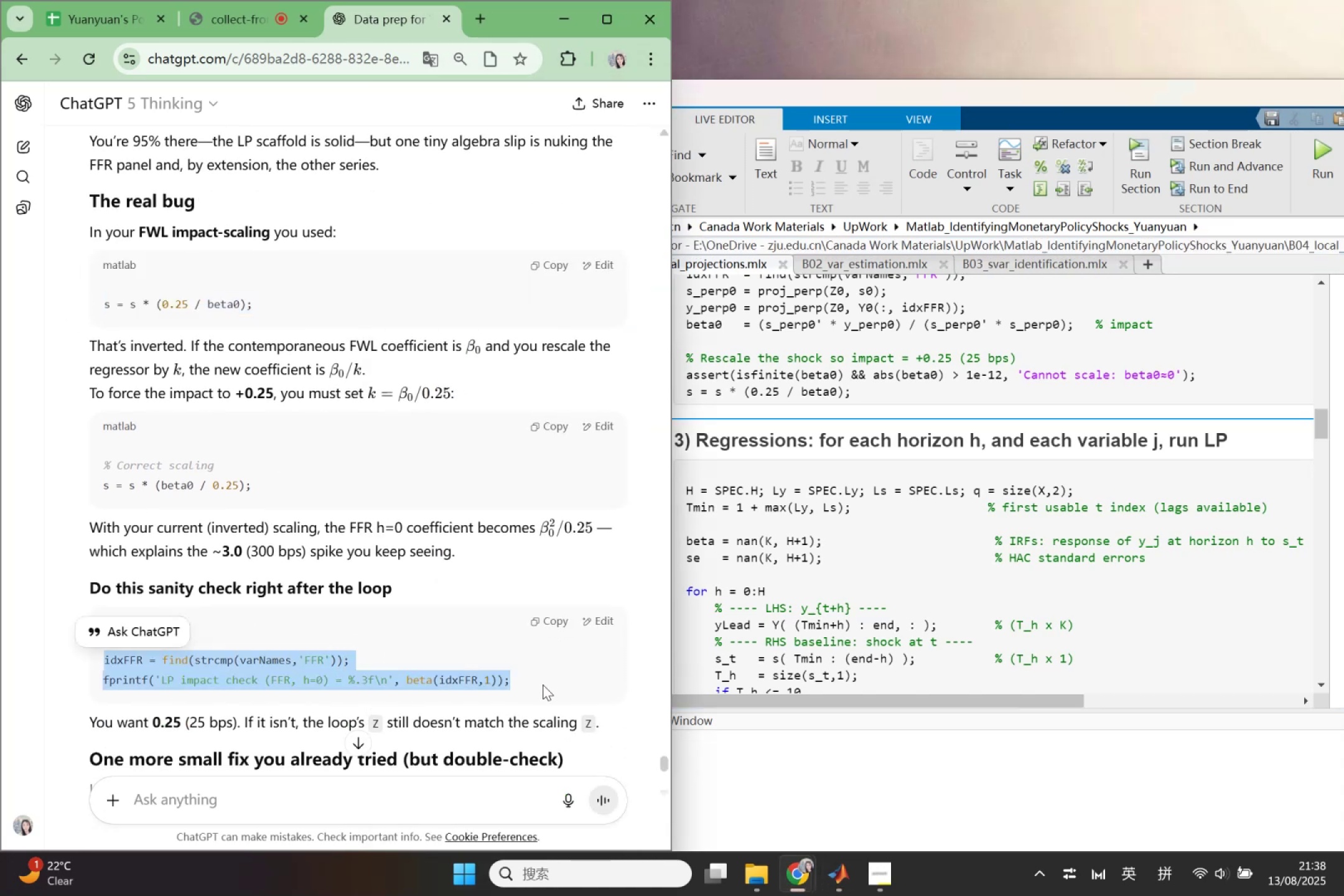 
key(Control+C)
 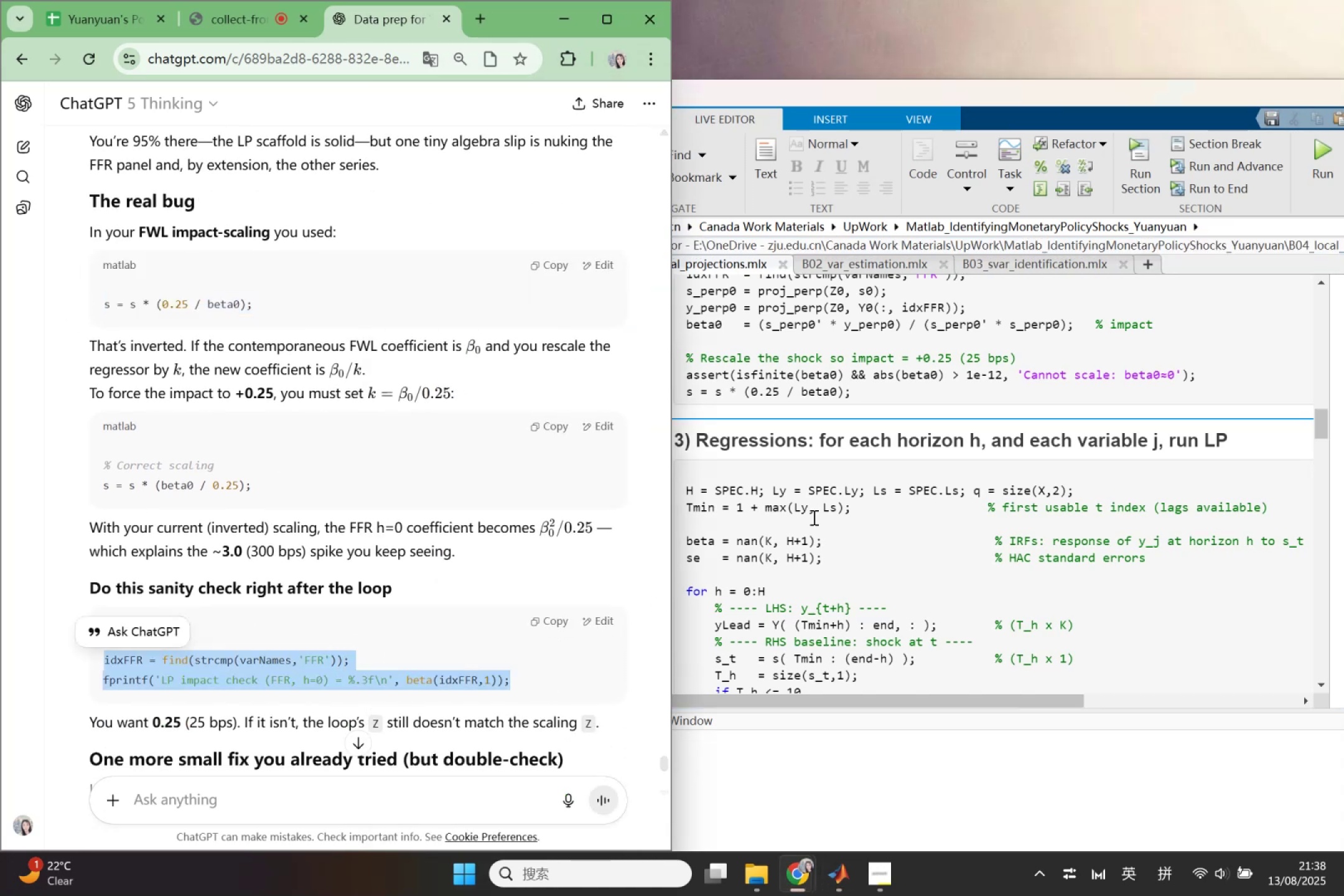 
scroll: coordinate [861, 549], scroll_direction: down, amount: 5.0
 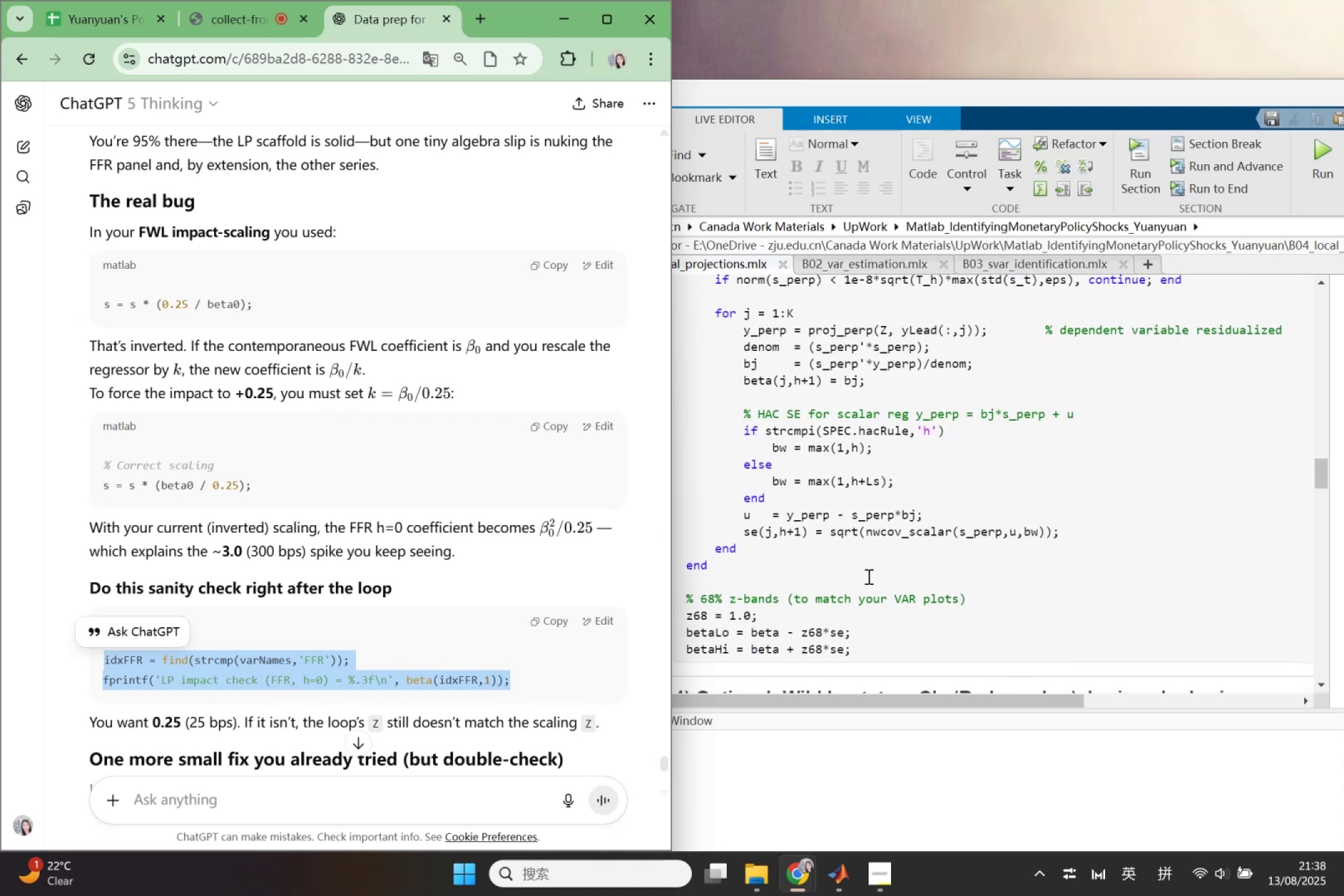 
left_click([870, 577])
 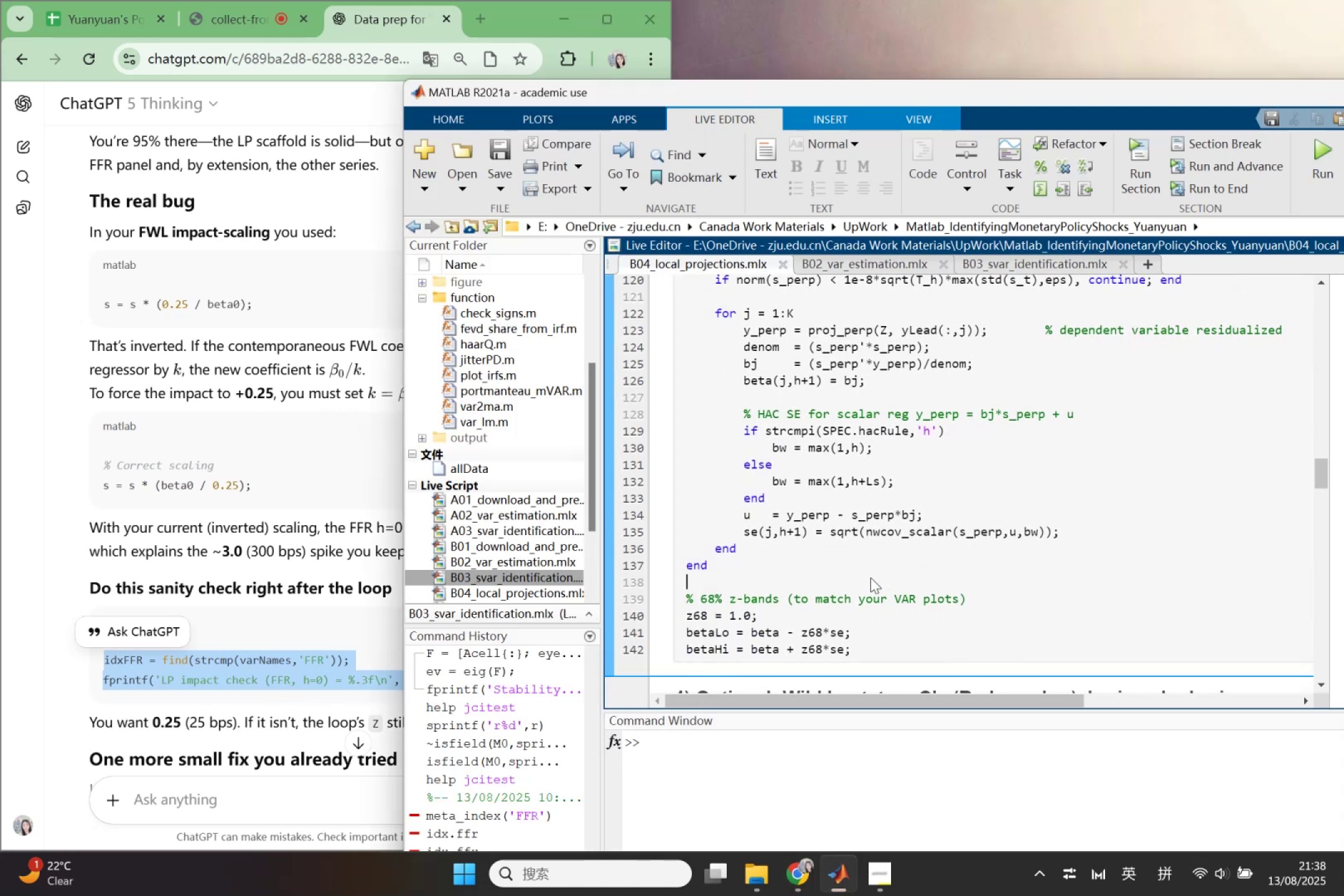 
key(Control+V)
 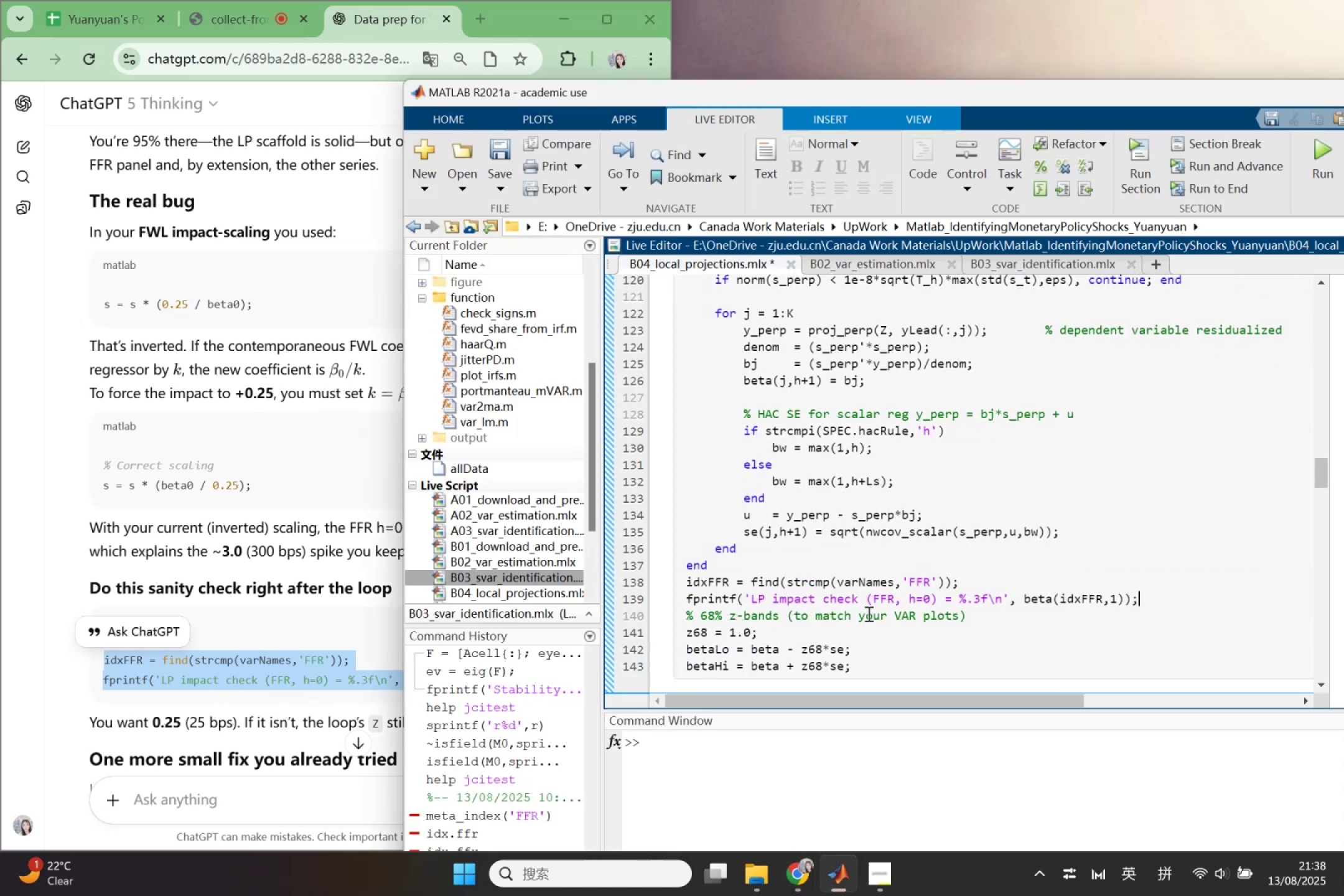 
scroll: coordinate [54, 699], scroll_direction: down, amount: 1.0
 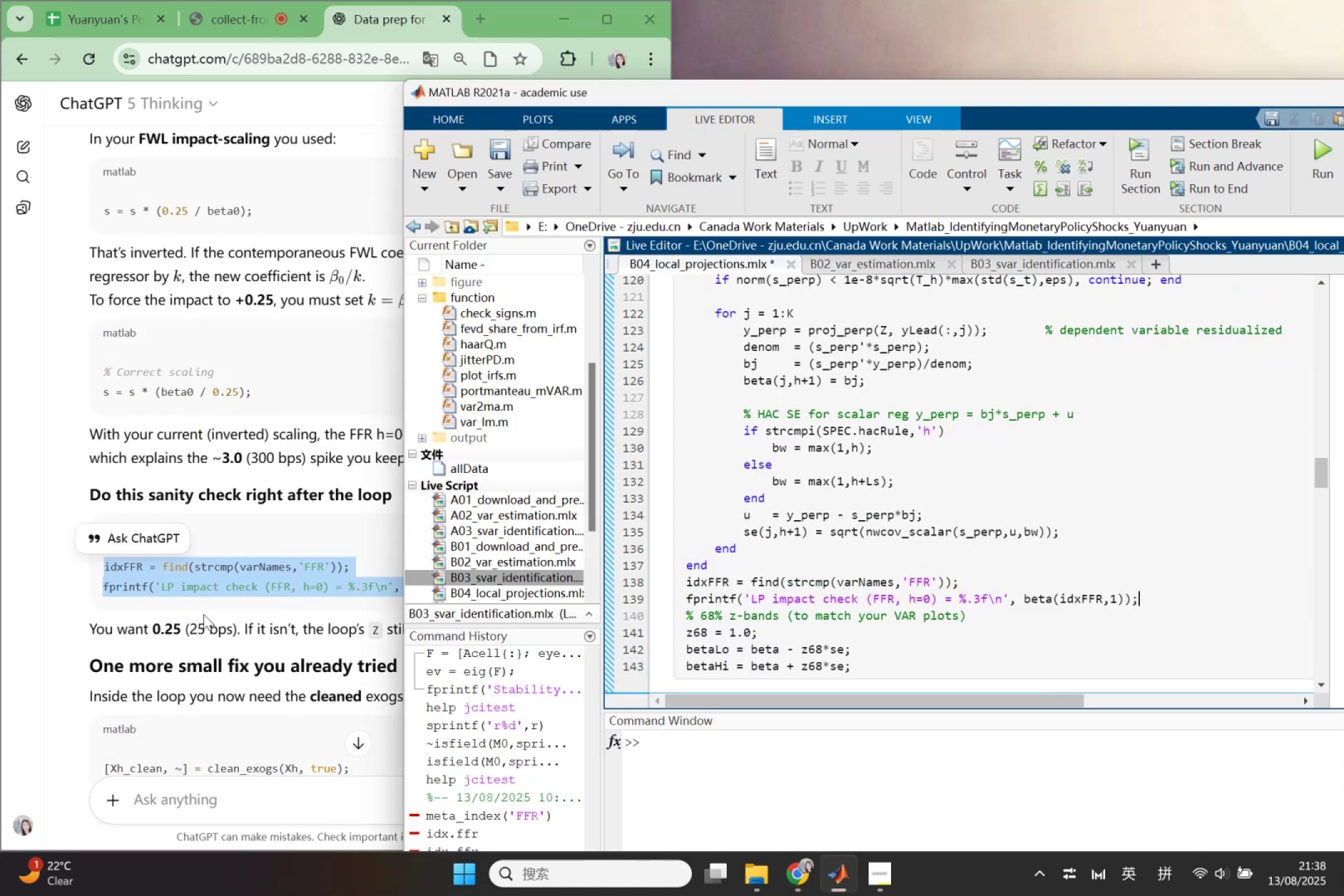 
left_click([205, 613])
 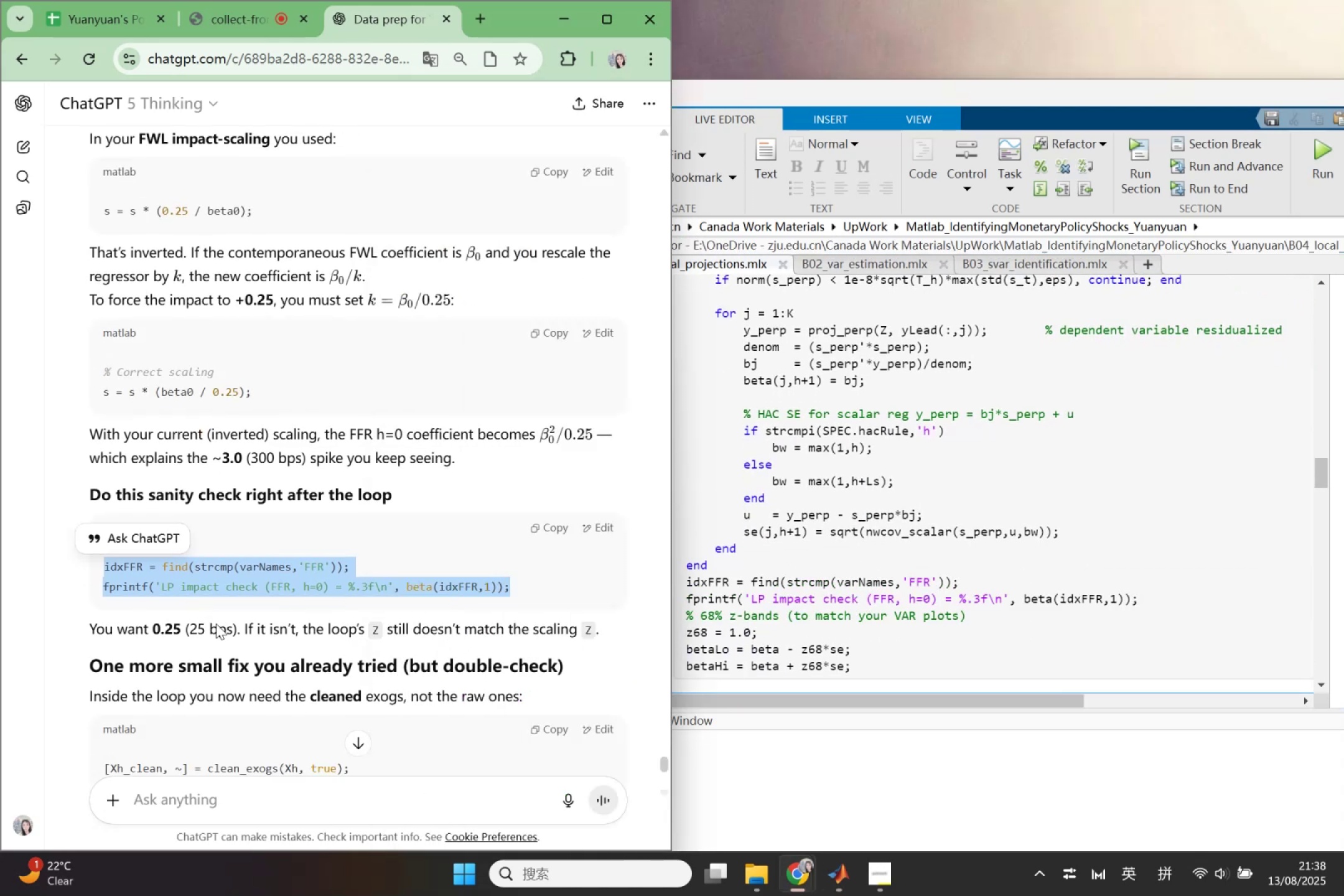 
scroll: coordinate [233, 643], scroll_direction: down, amount: 2.0
 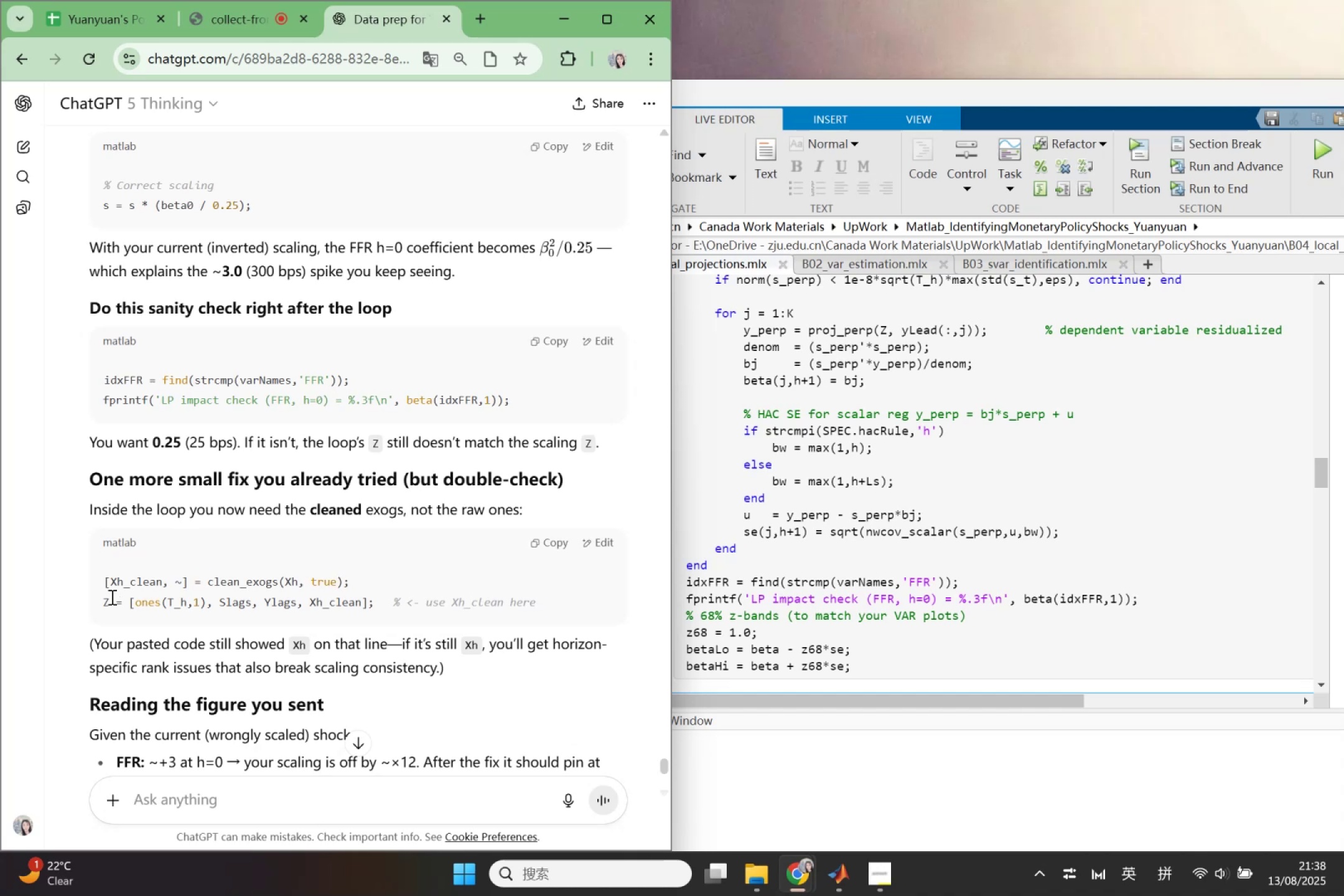 
wait(8.18)
 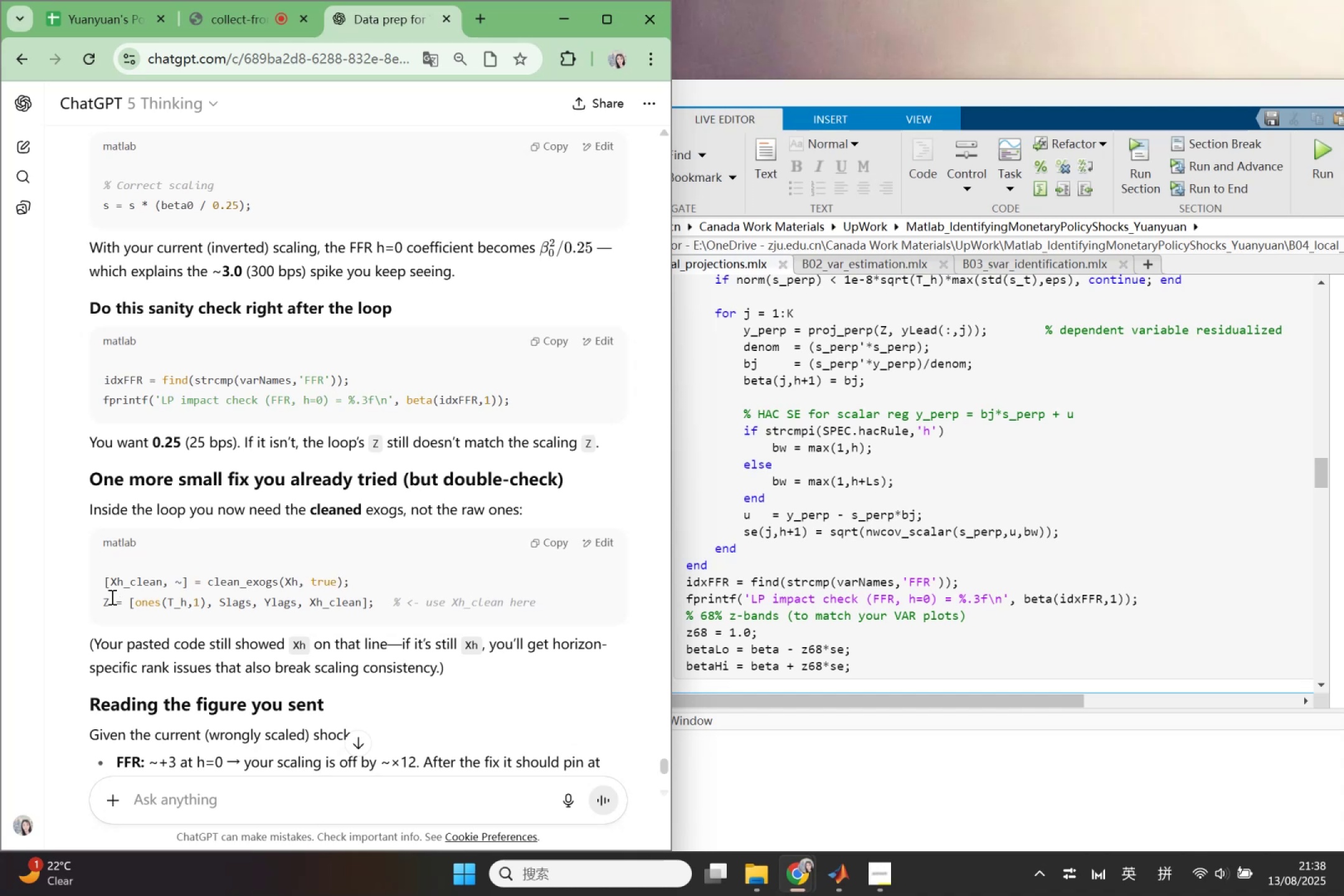 
scroll: coordinate [302, 584], scroll_direction: down, amount: 3.0
 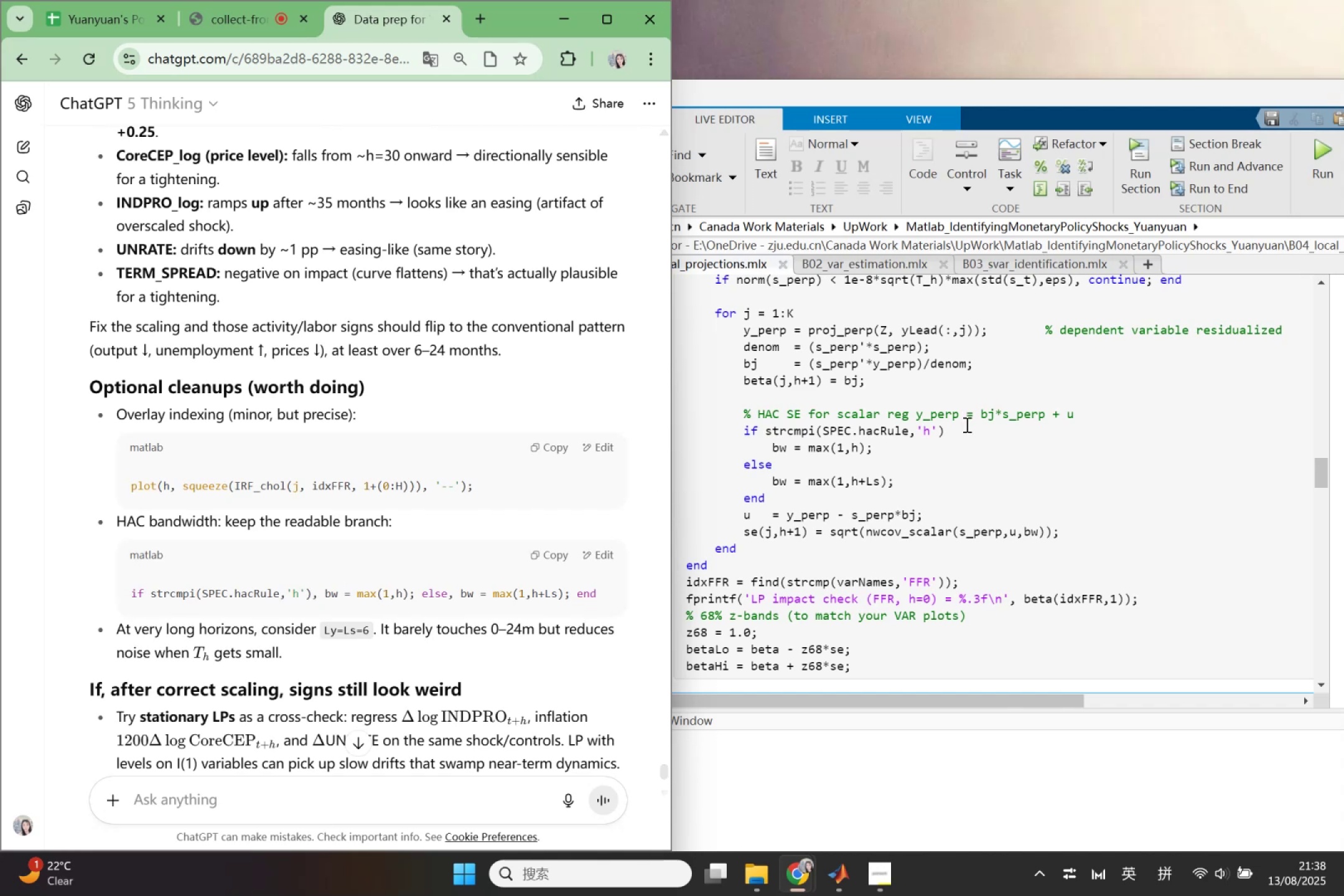 
wait(7.66)
 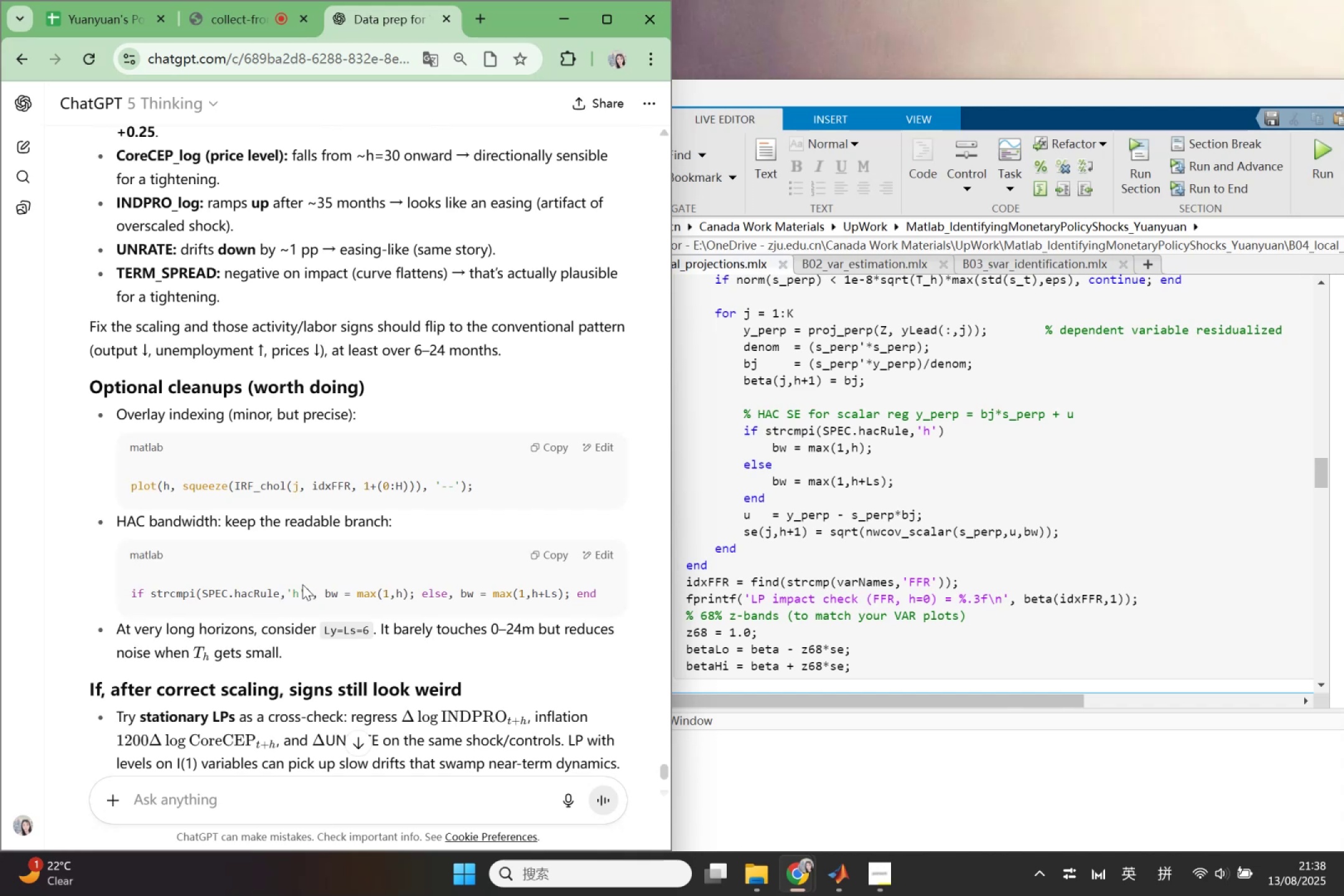 
scroll: coordinate [465, 650], scroll_direction: down, amount: 3.0
 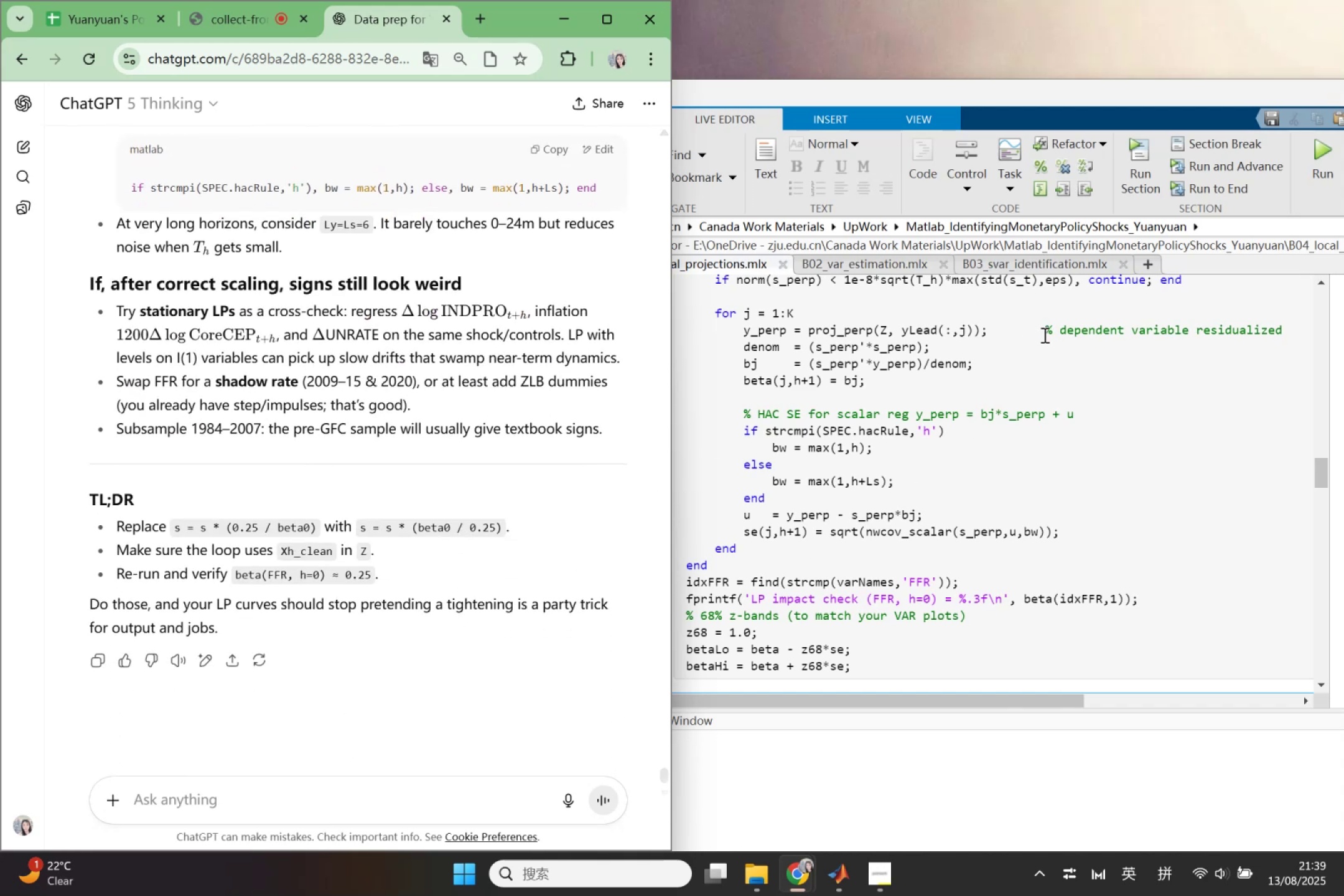 
left_click([1043, 335])
 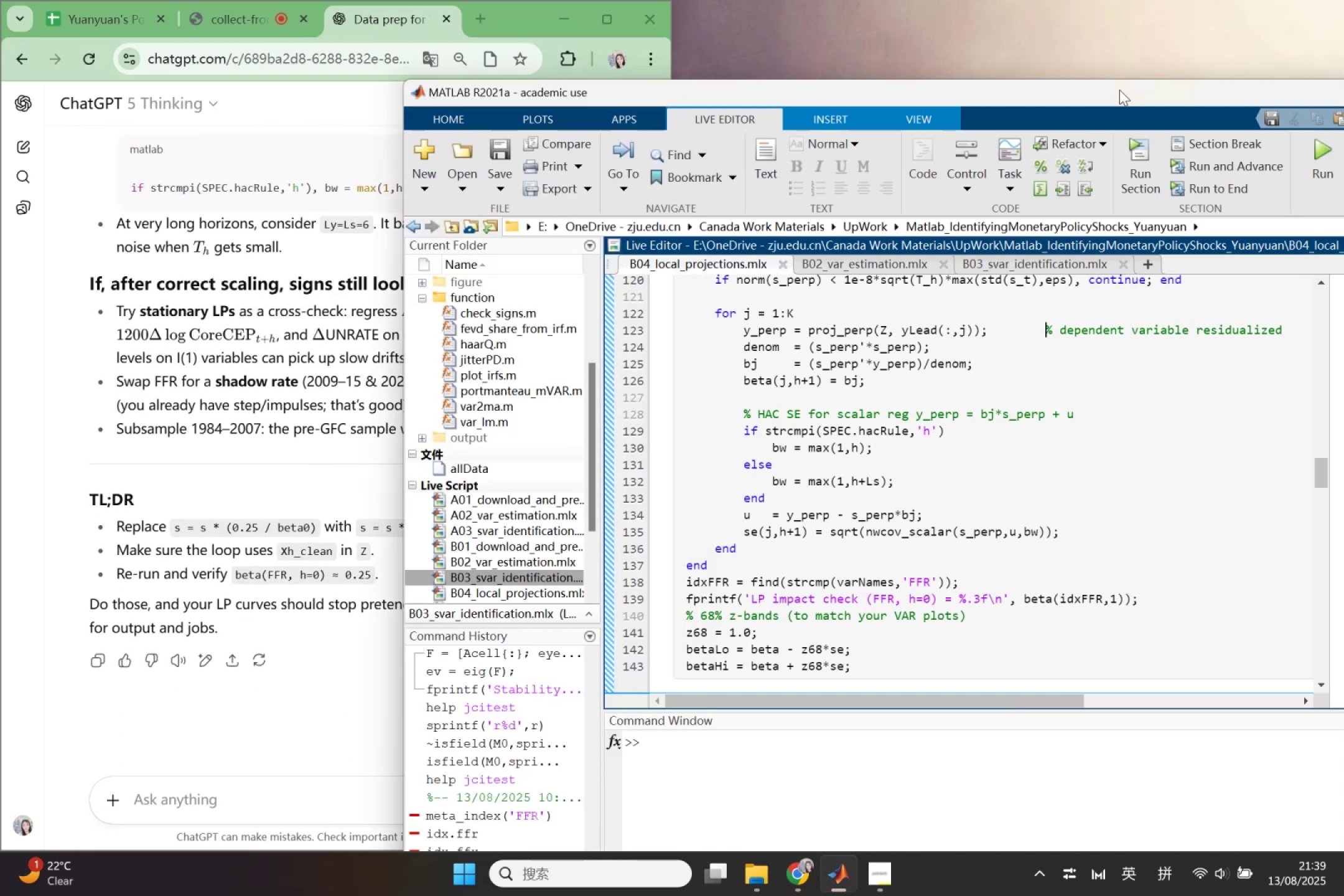 
double_click([1119, 90])
 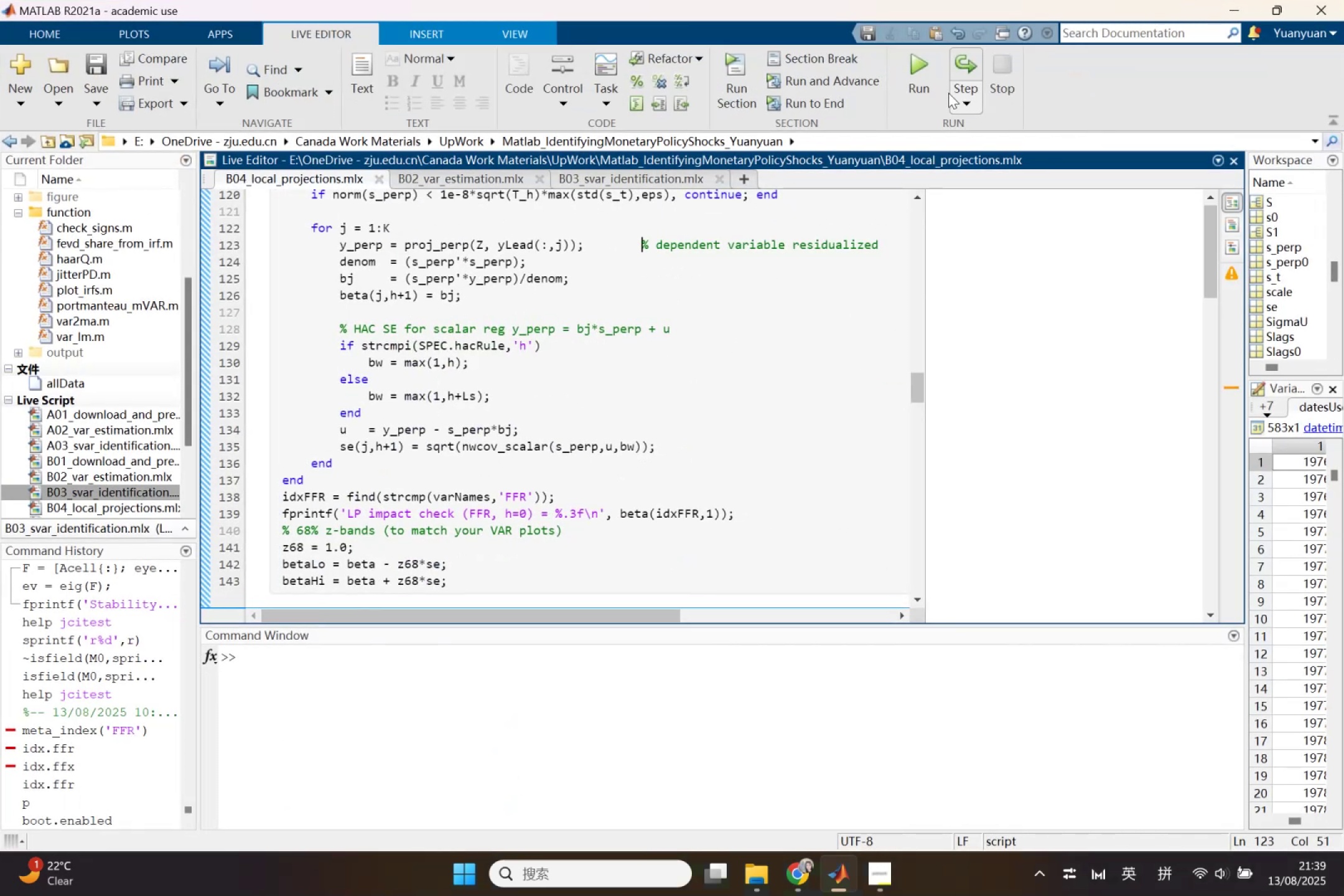 
left_click([920, 78])
 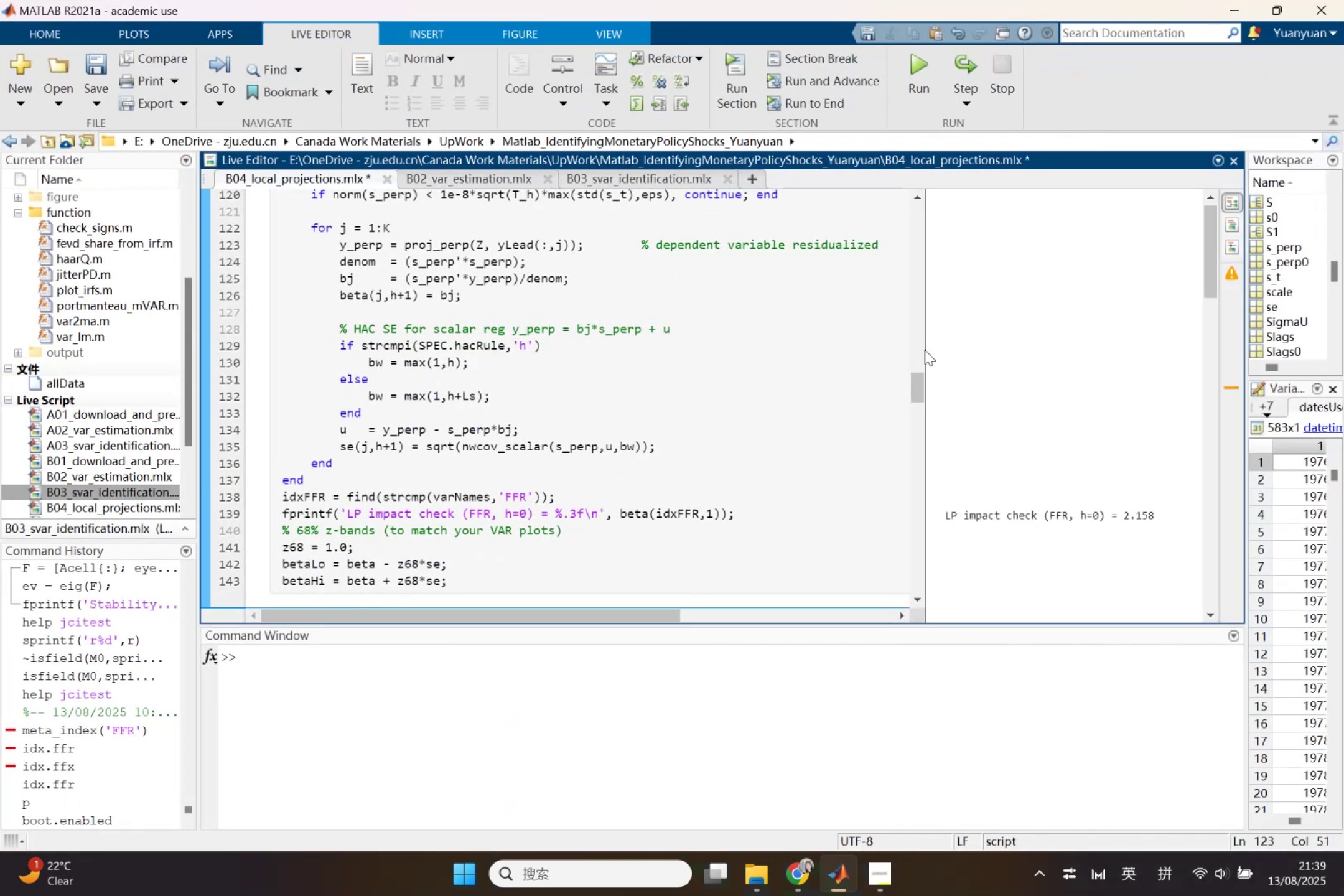 
wait(6.16)
 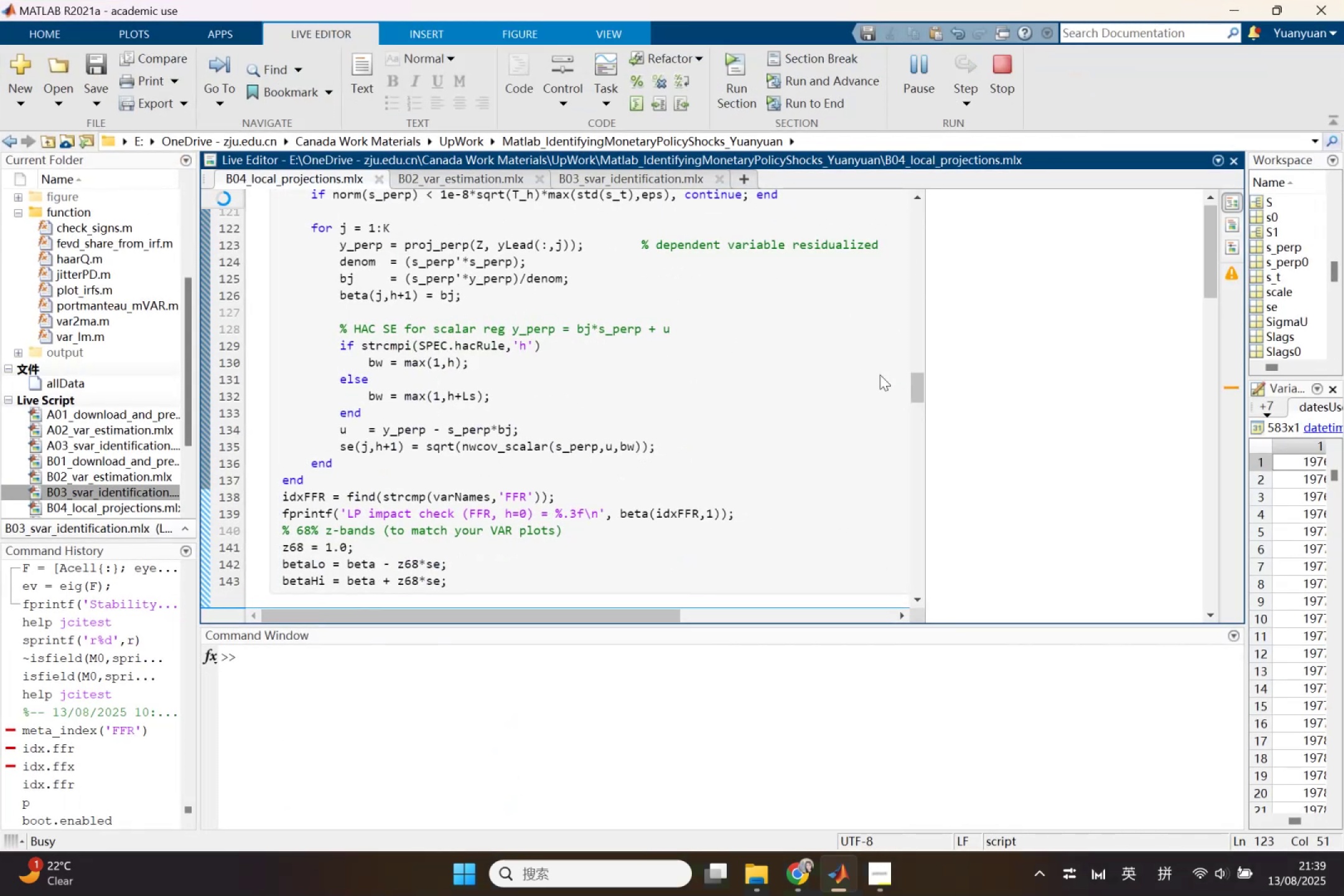 
left_click_drag(start_coordinate=[923, 350], to_coordinate=[754, 381])
 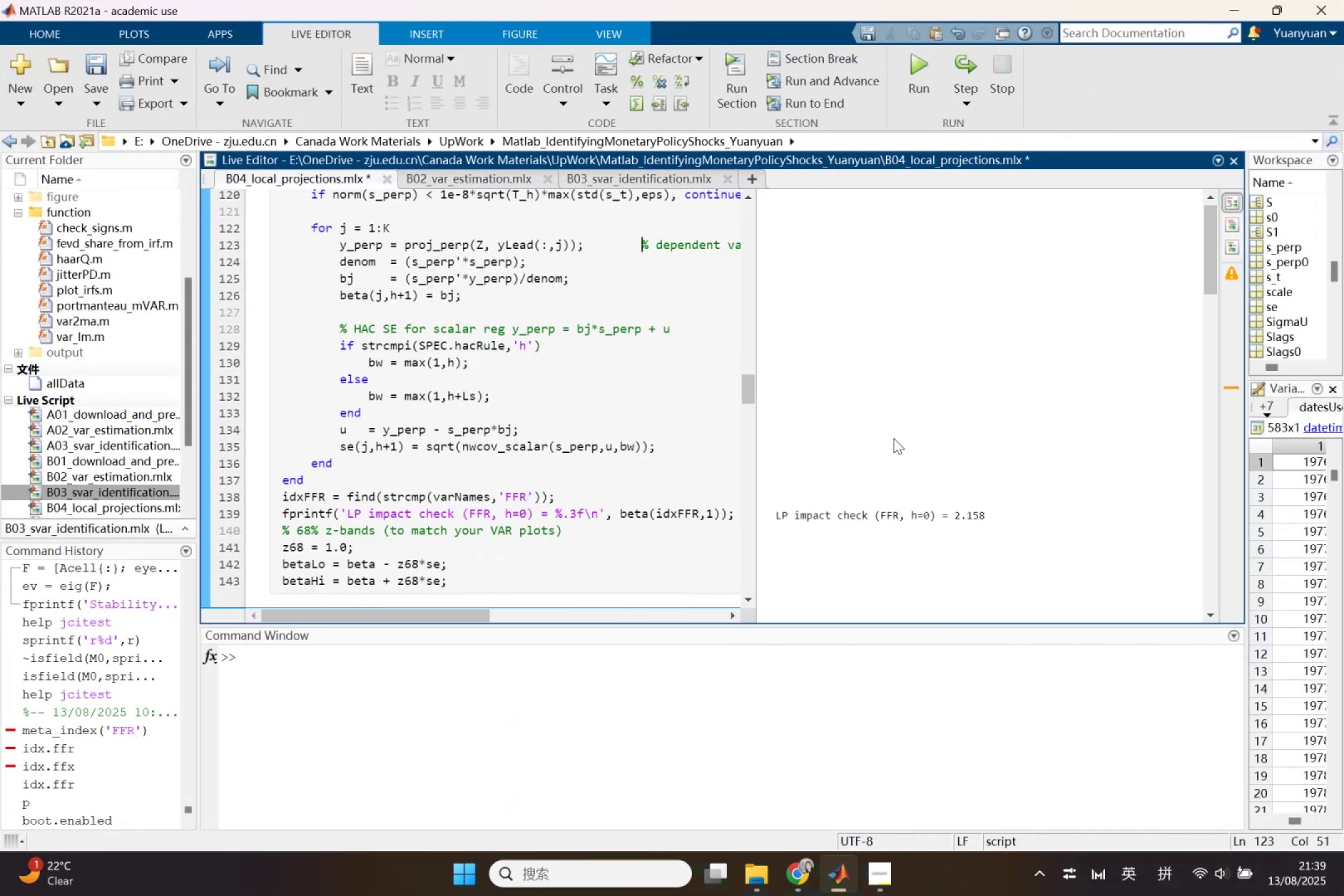 